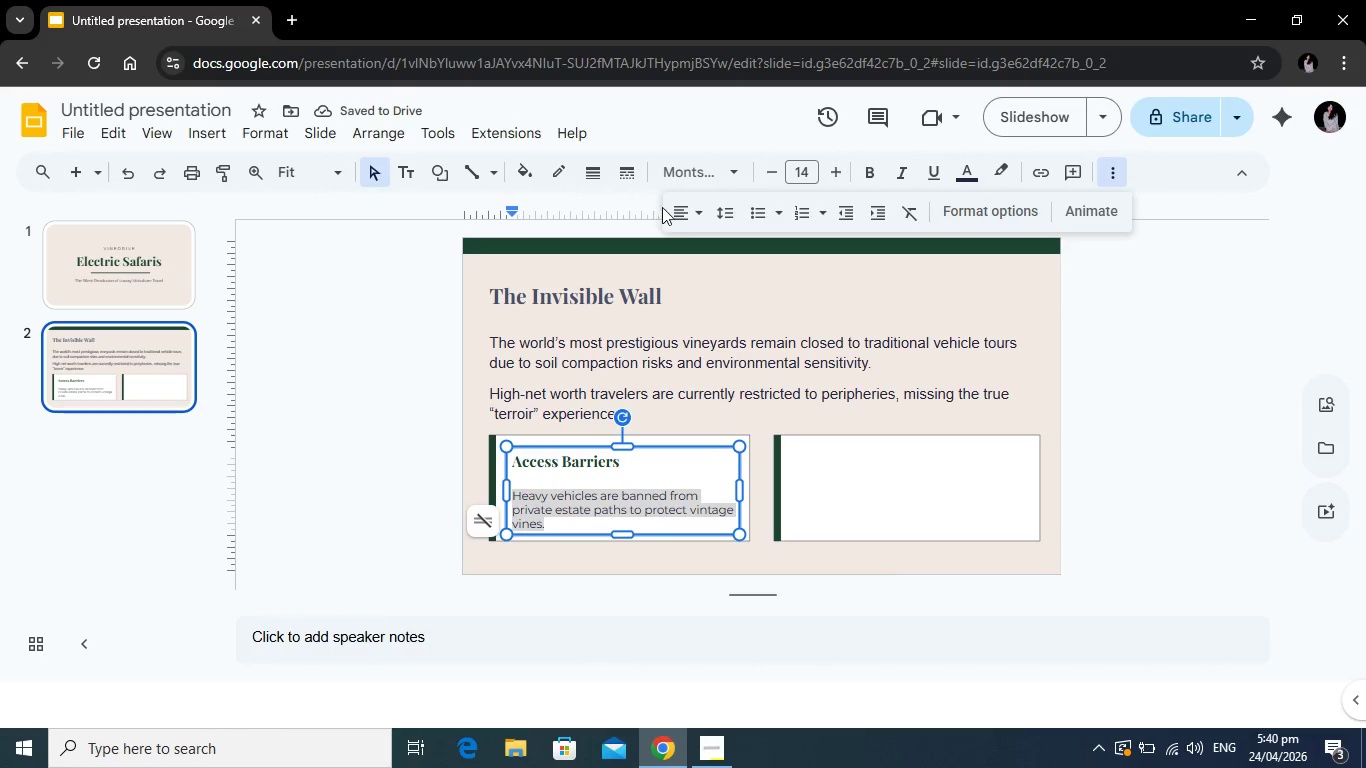 
left_click([687, 206])
 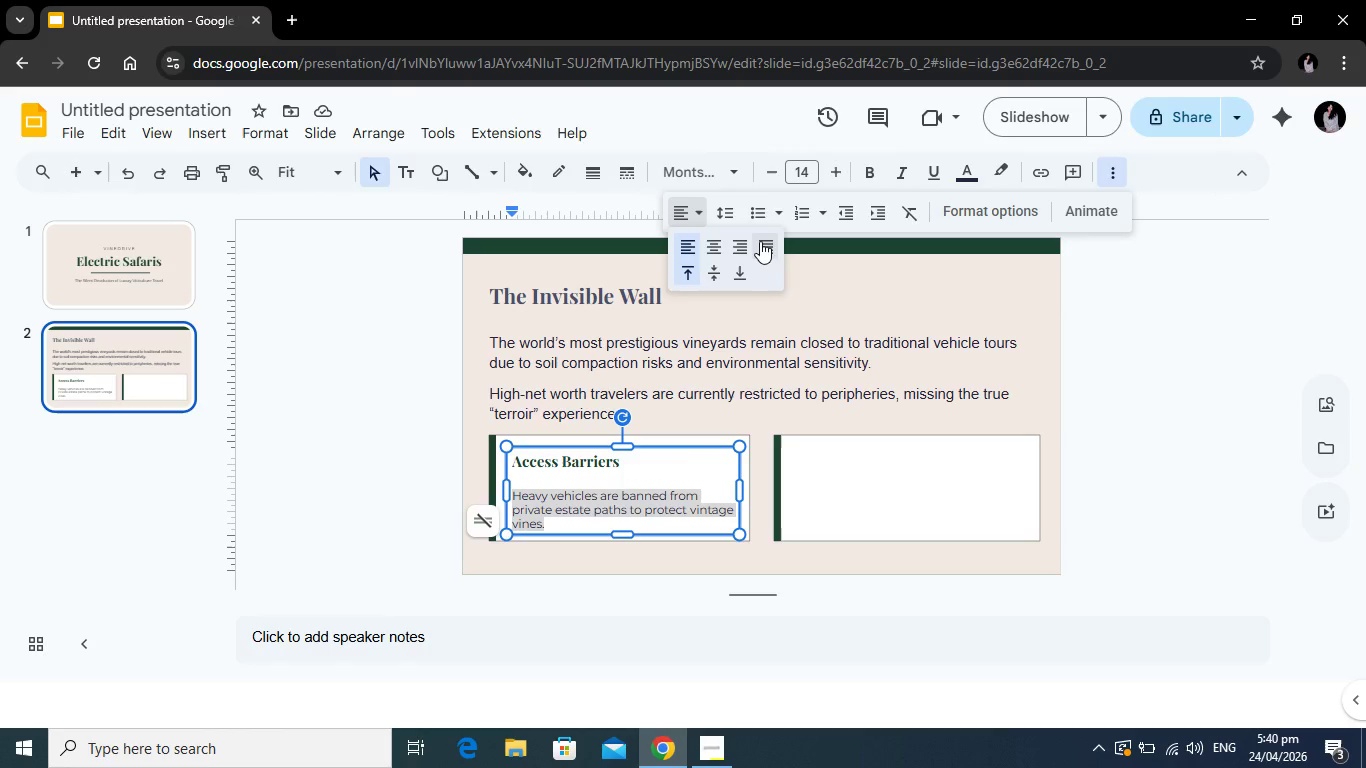 
left_click([761, 241])
 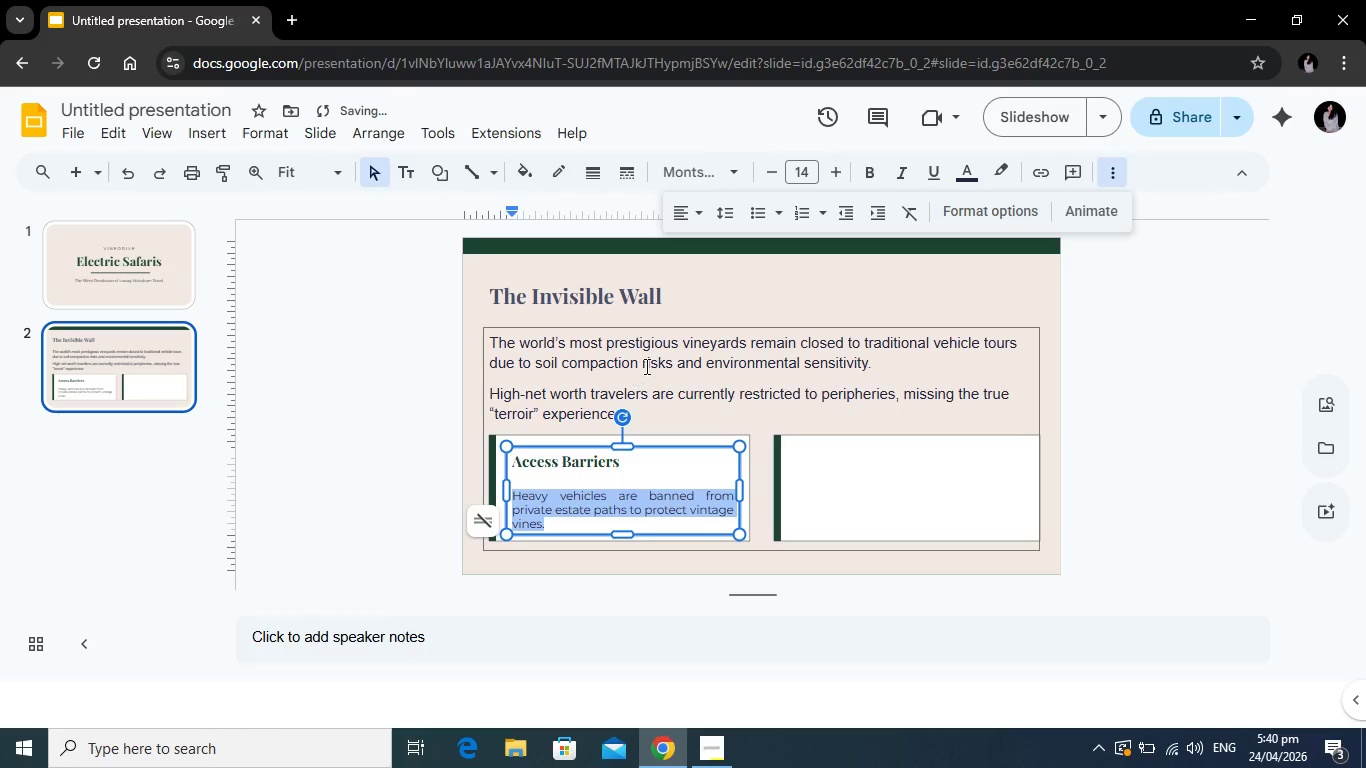 
left_click([645, 366])
 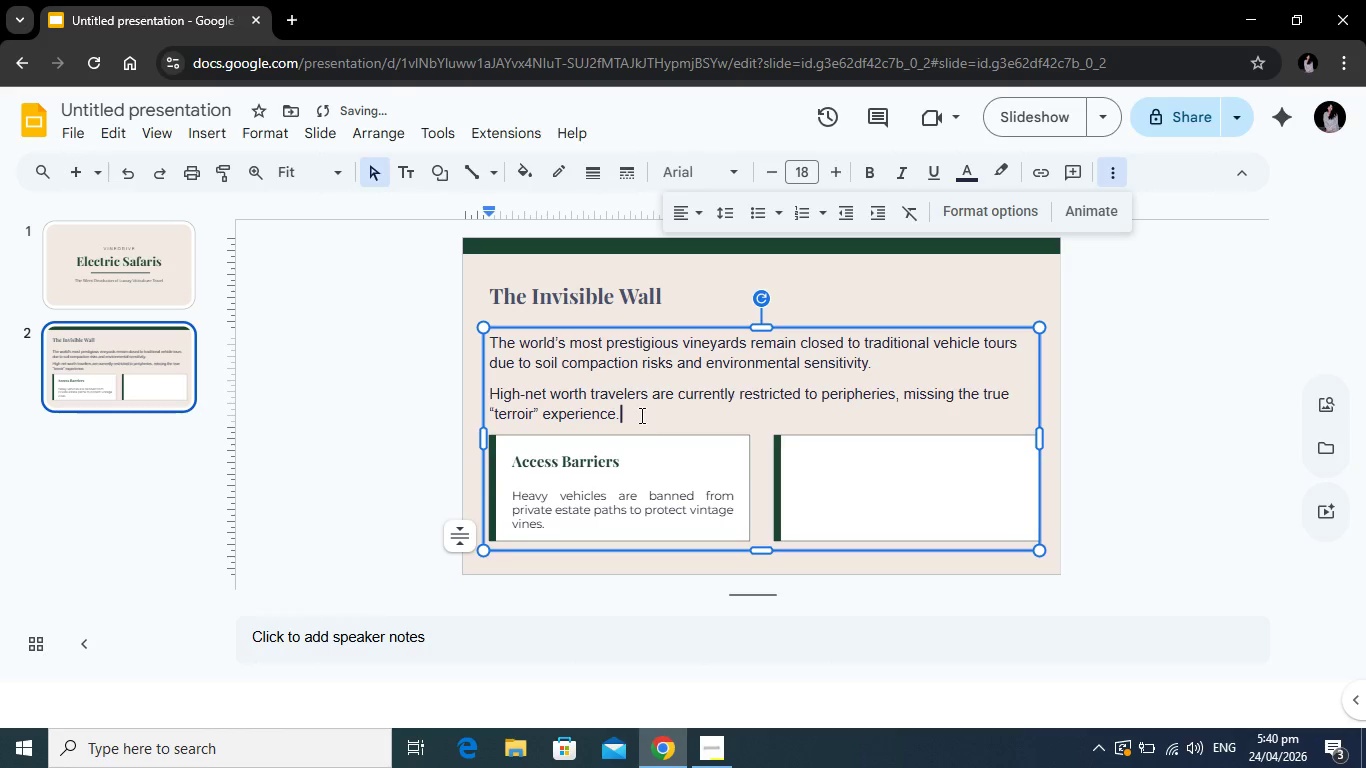 
left_click_drag(start_coordinate=[647, 416], to_coordinate=[484, 343])
 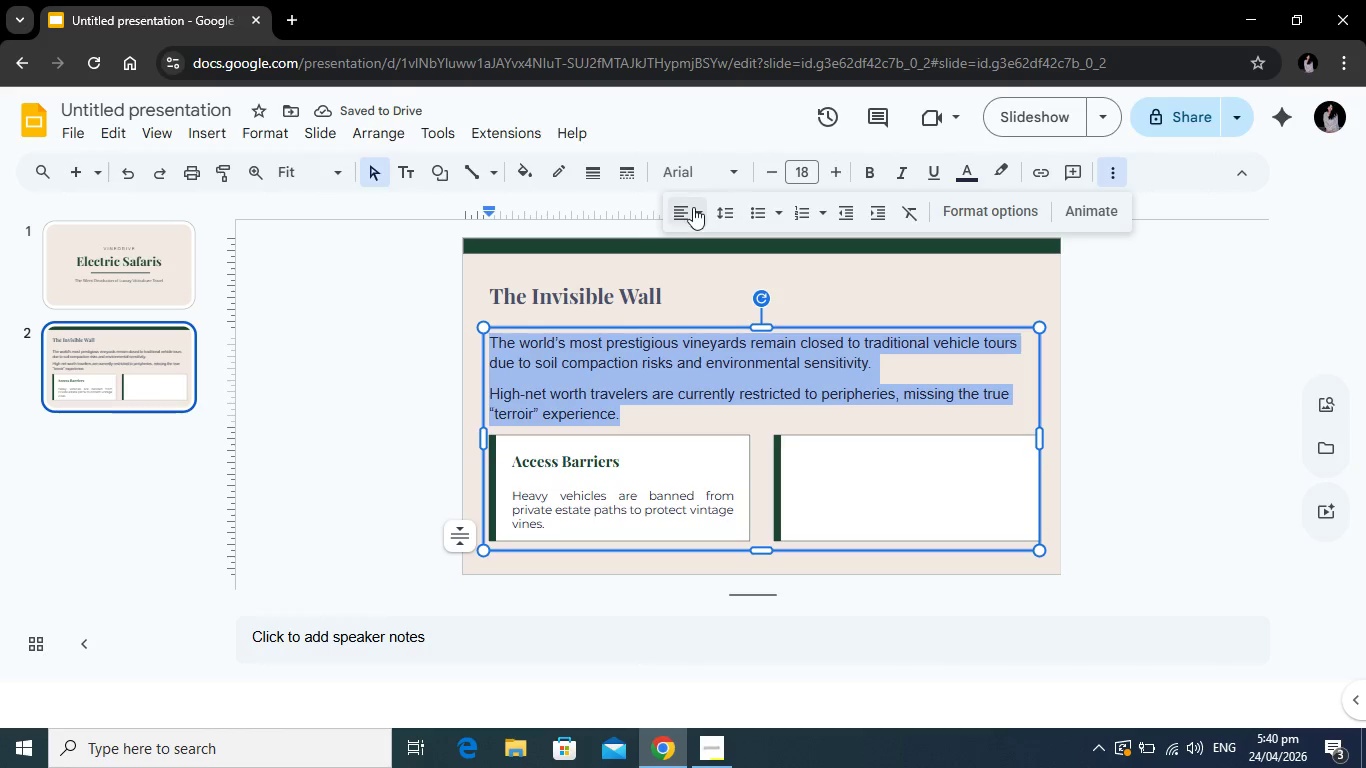 
left_click([692, 207])
 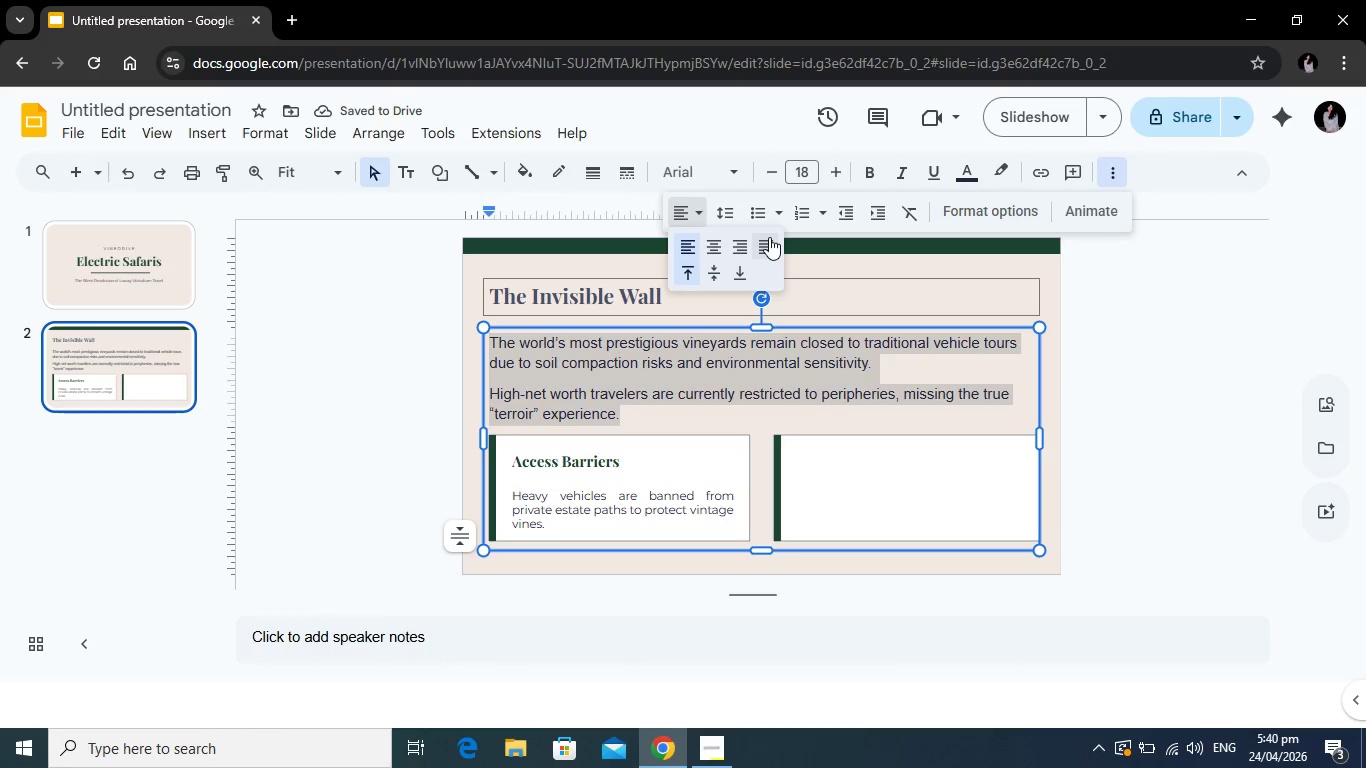 
left_click([769, 237])
 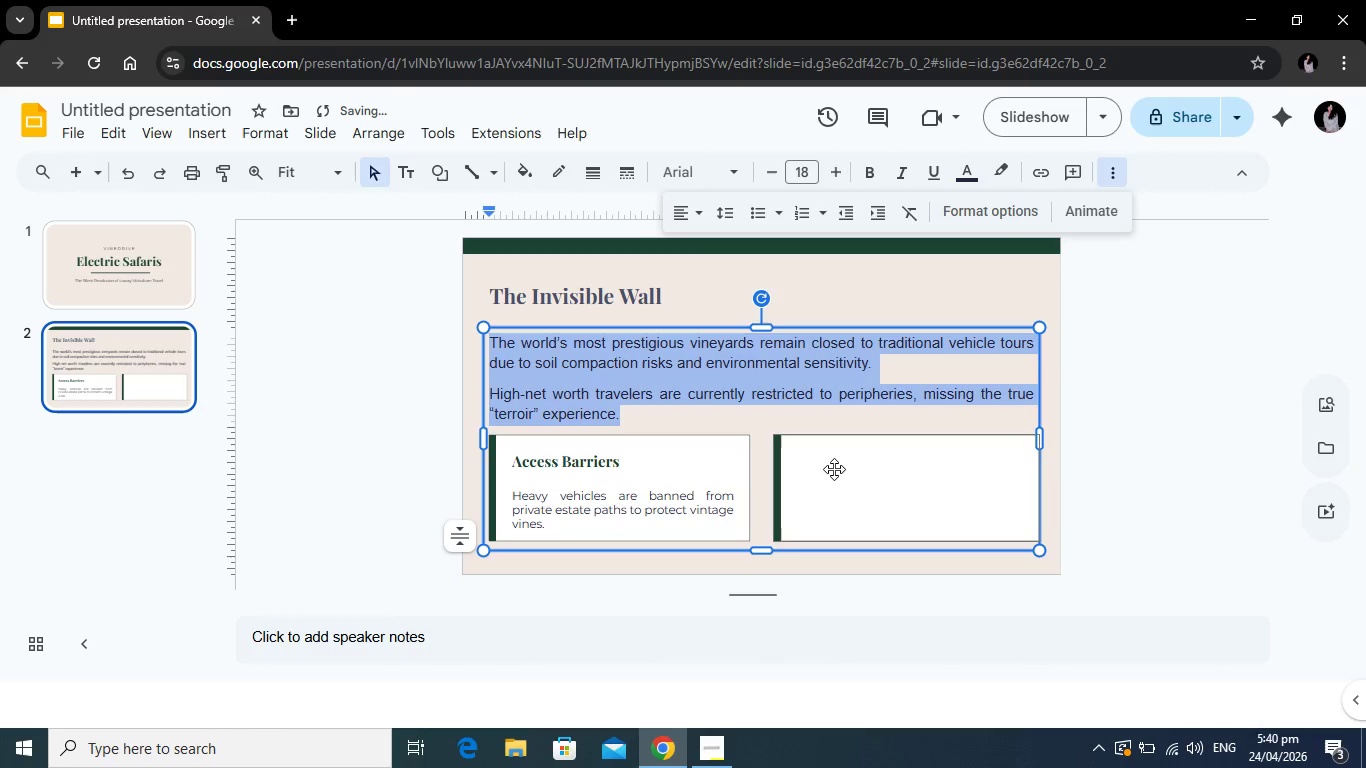 
left_click([834, 469])
 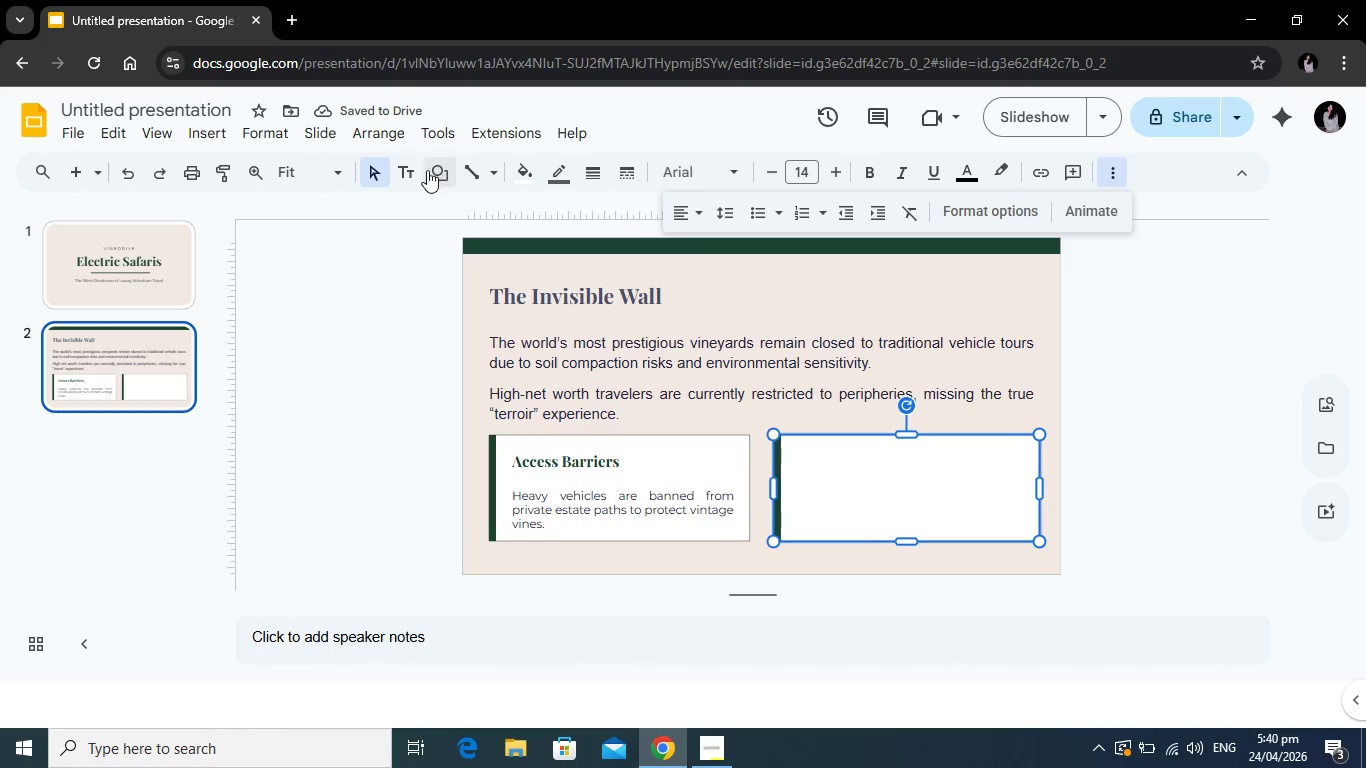 
left_click([415, 170])
 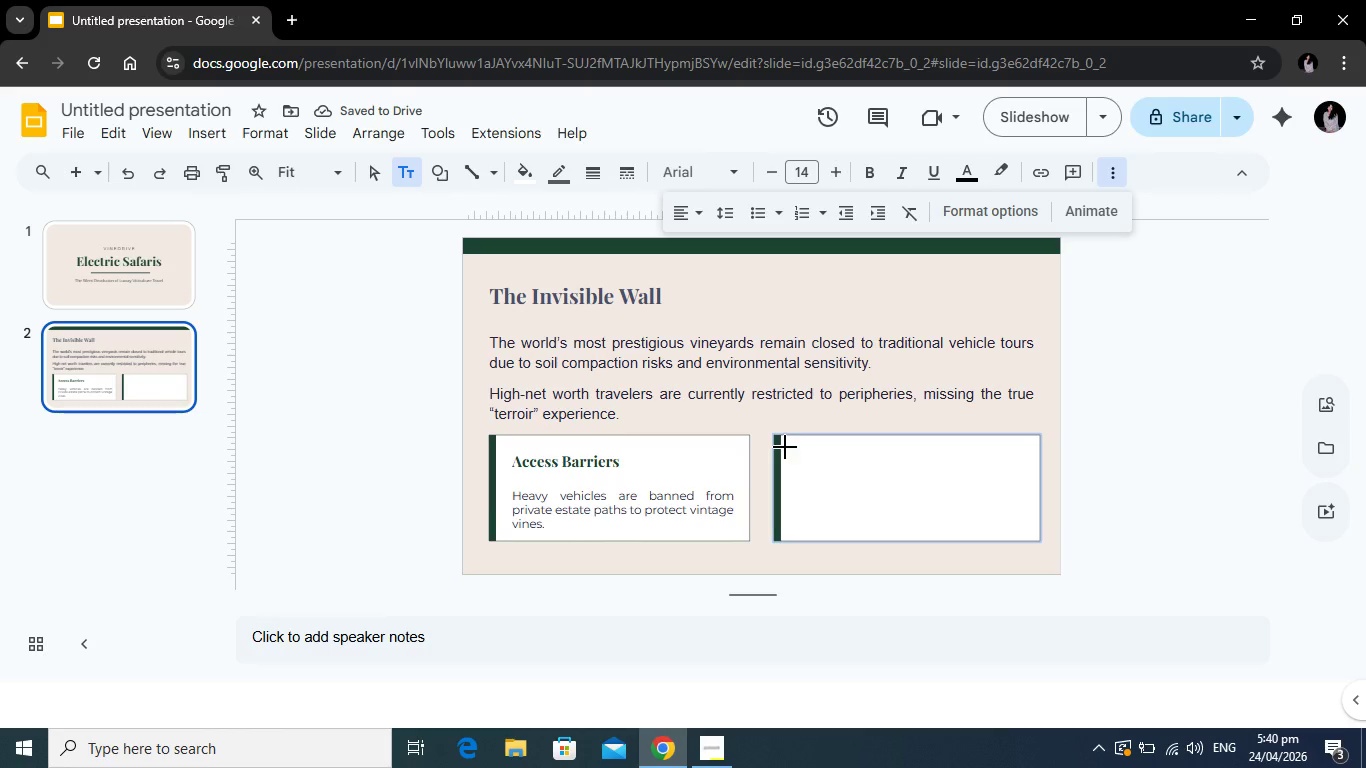 
left_click_drag(start_coordinate=[785, 447], to_coordinate=[1033, 530])
 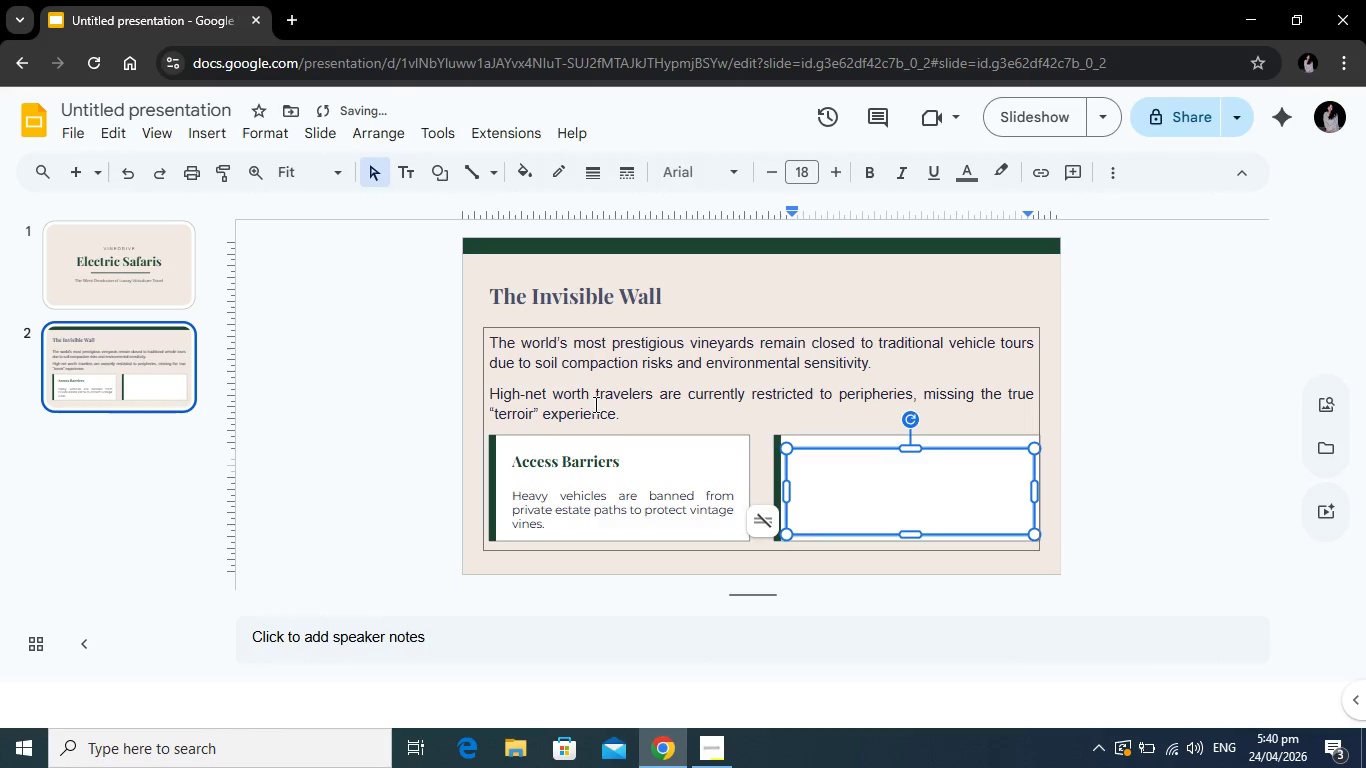 
type(Sensory Disconect)
 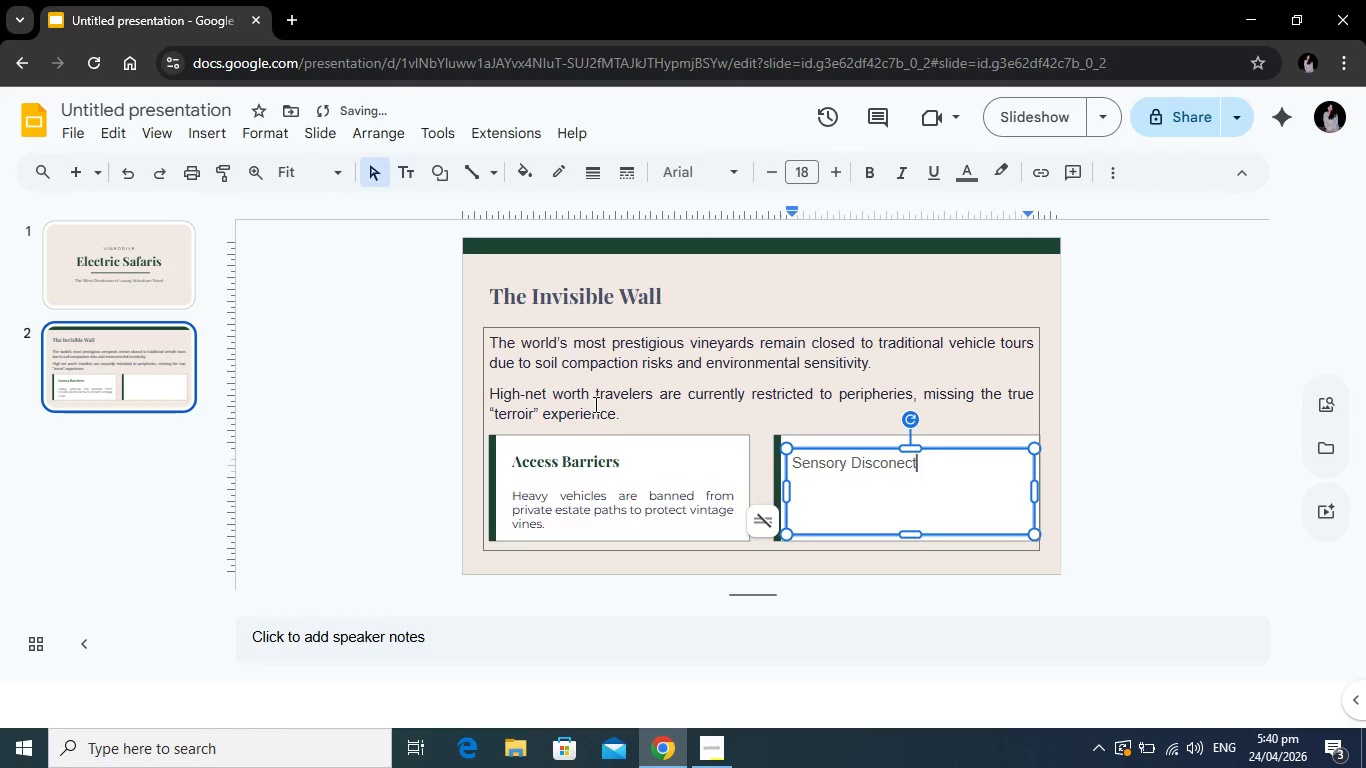 
key(Enter)
 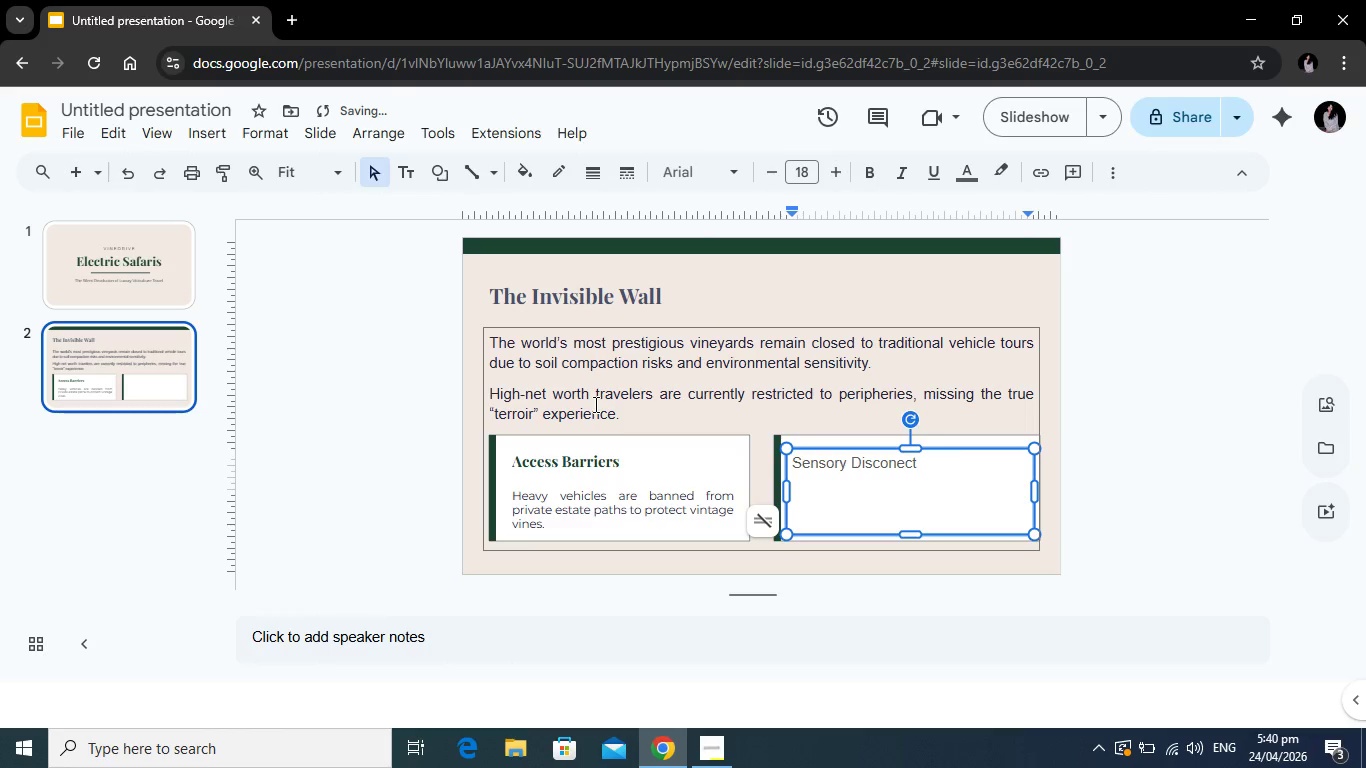 
key(Enter)
 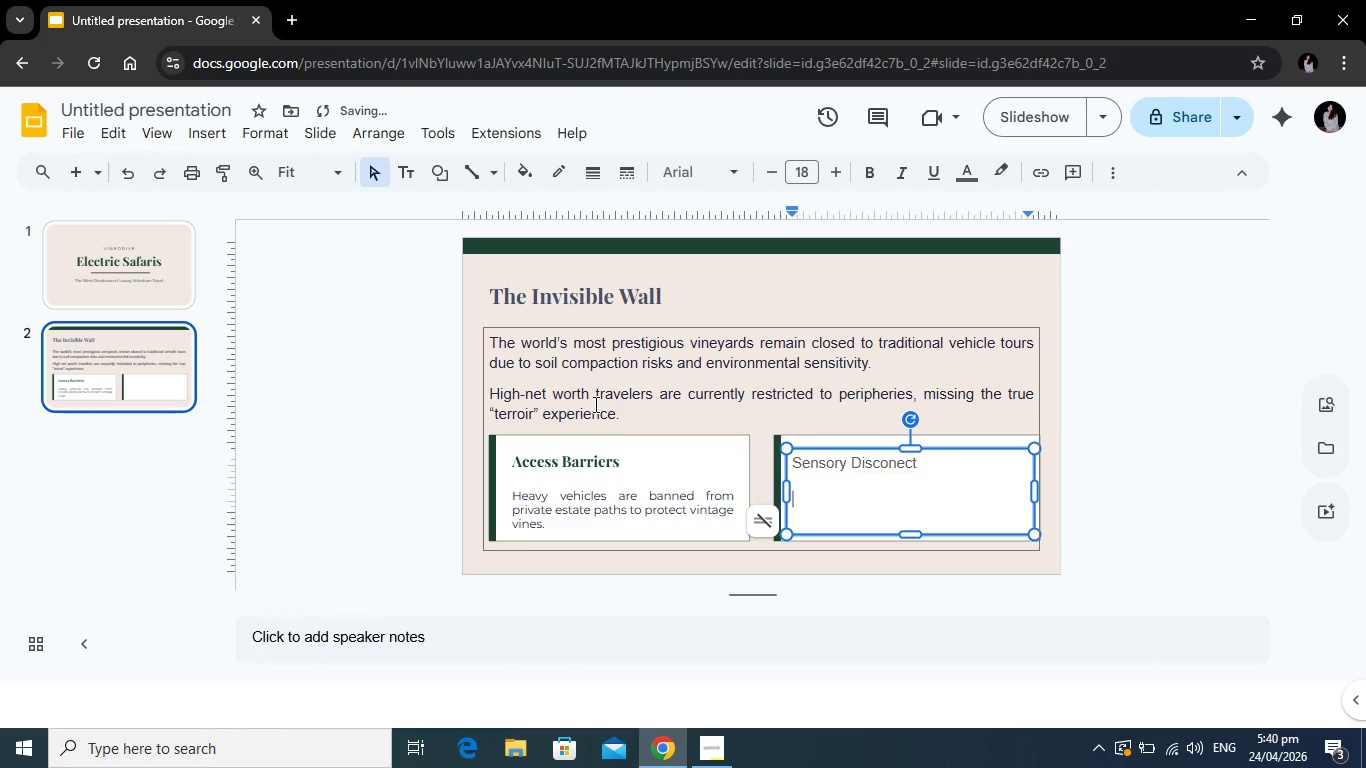 
type(The noise and fumes of traditional SUV's)
key(Backspace)
key(Backspace)
type(s break the srenity)
key(Backspace)
key(Backspace)
key(Backspace)
key(Backspace)
key(Backspace)
key(Backspace)
type(erenity of the luxury vineyard escape.)
 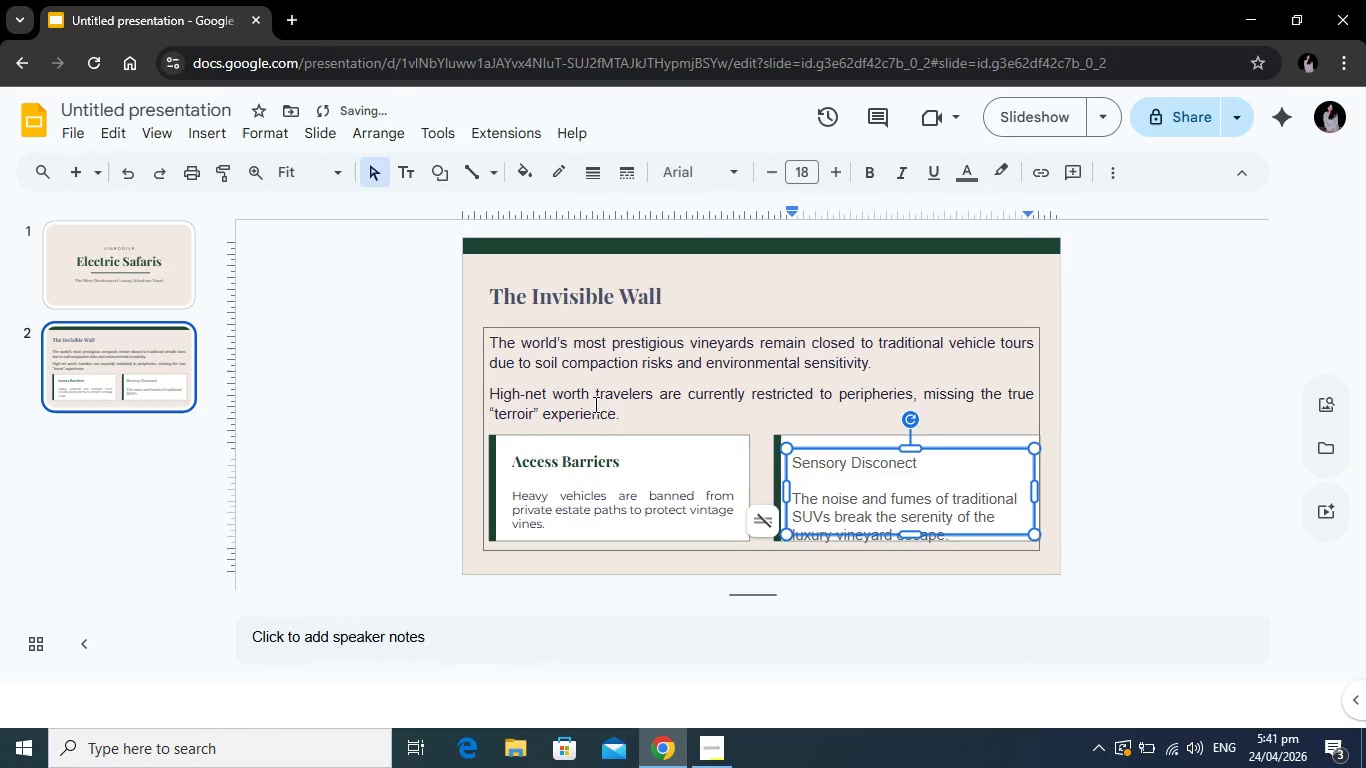 
left_click([575, 499])
 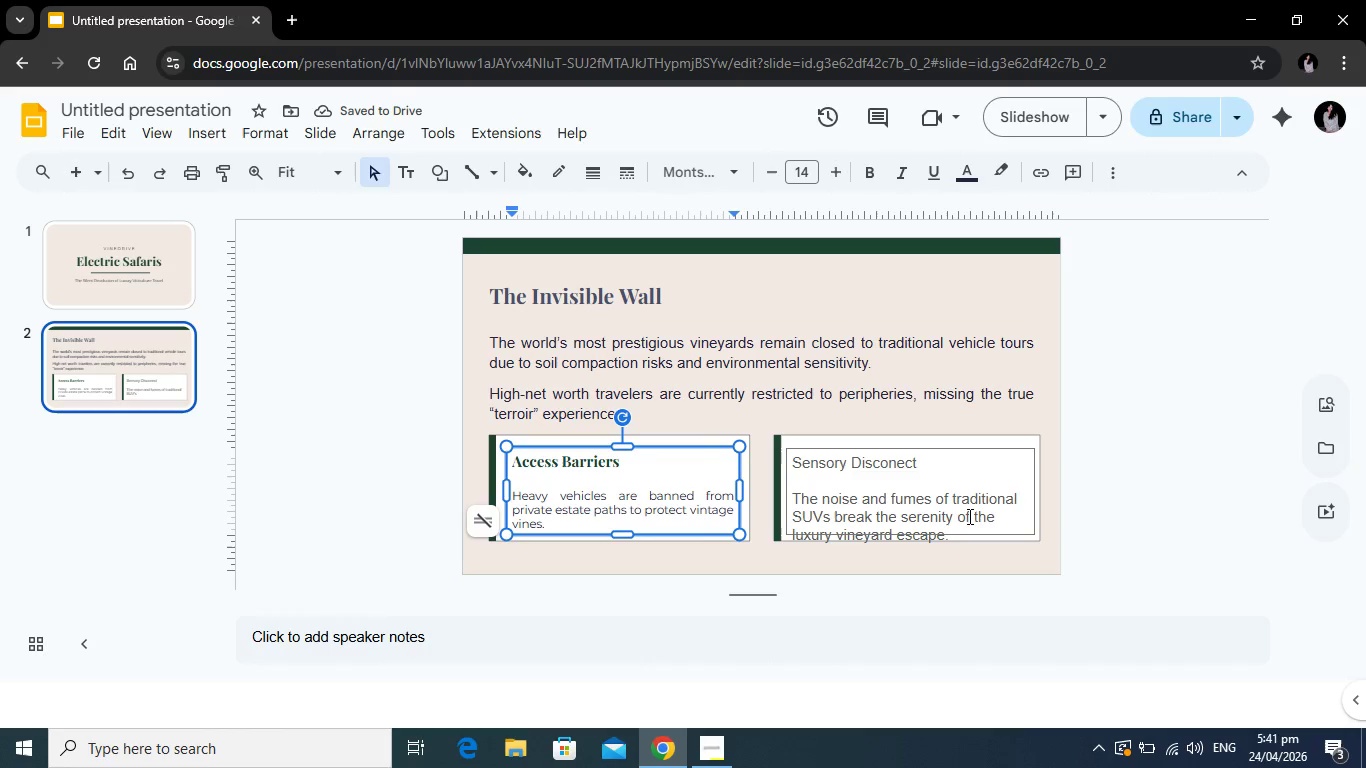 
left_click([968, 516])
 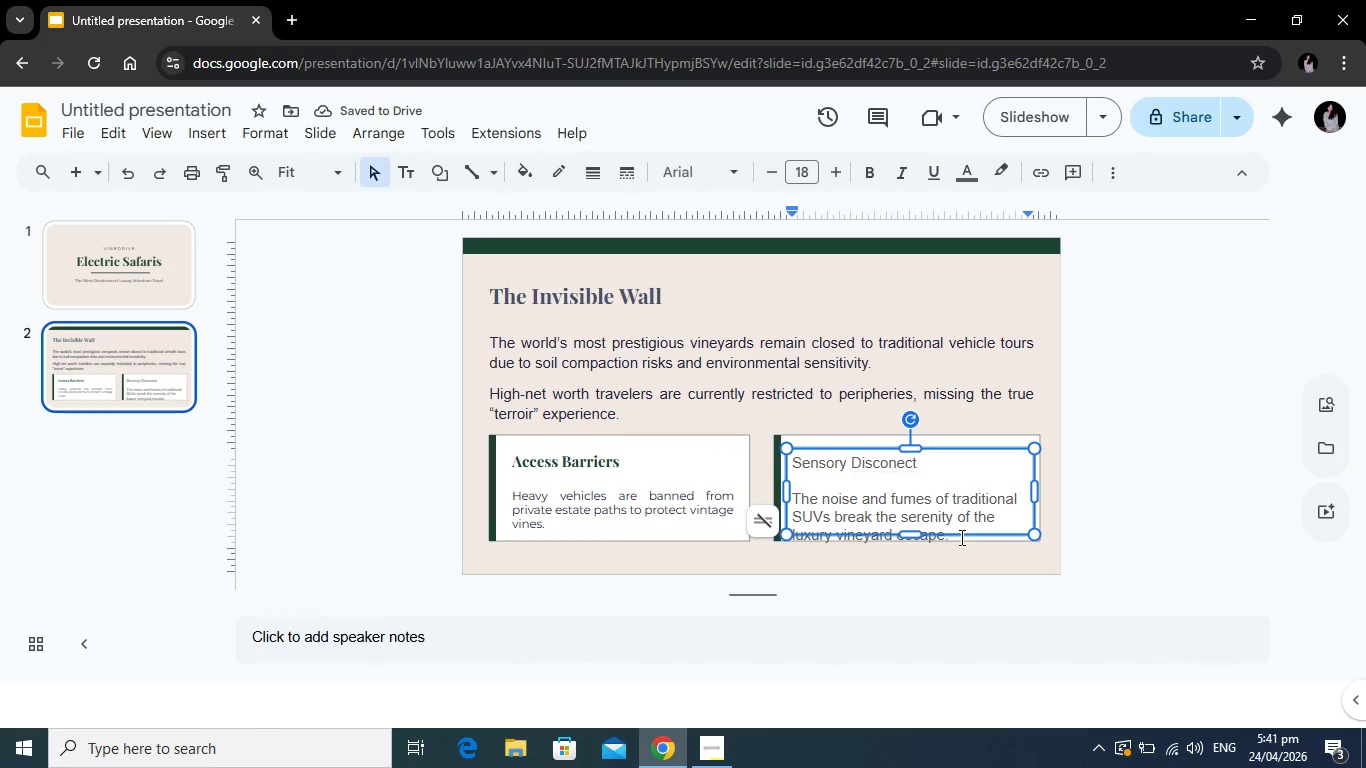 
left_click_drag(start_coordinate=[960, 537], to_coordinate=[793, 492])
 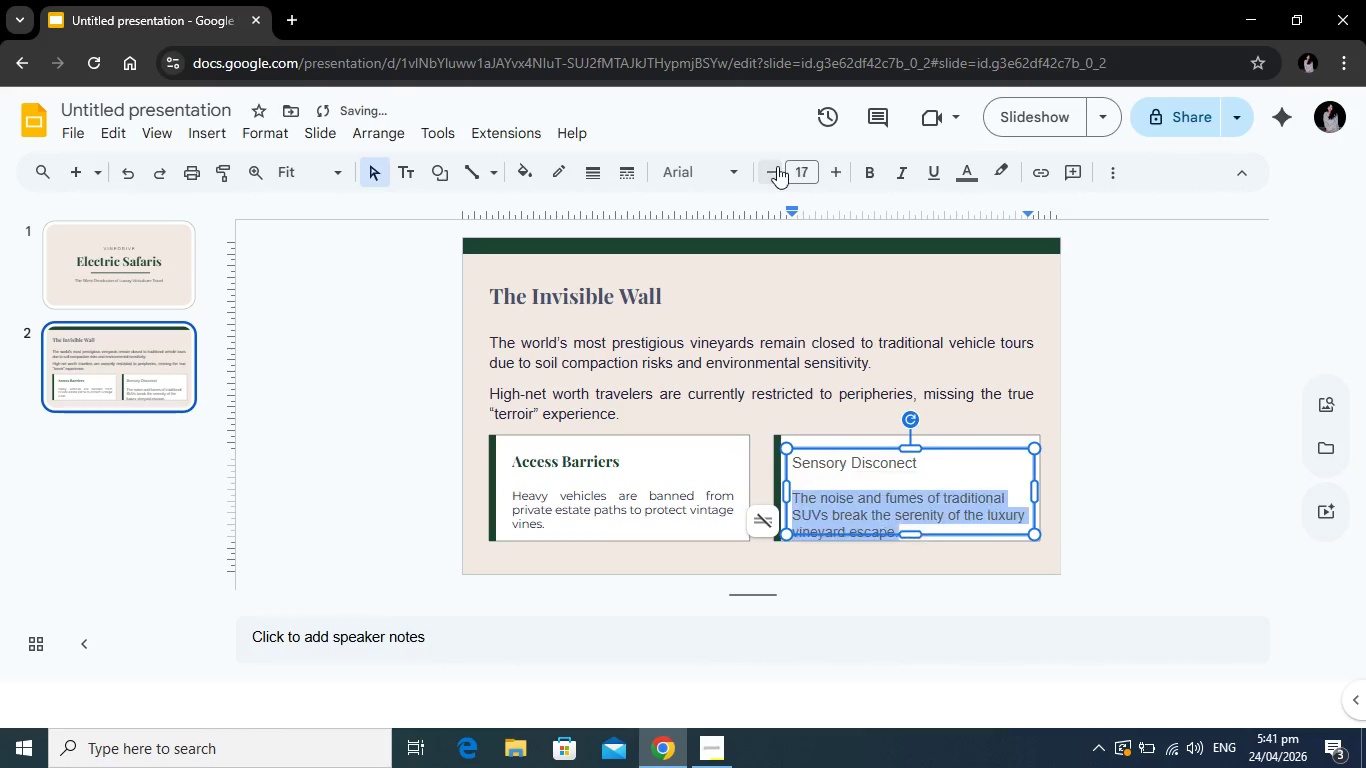 
double_click([777, 166])
 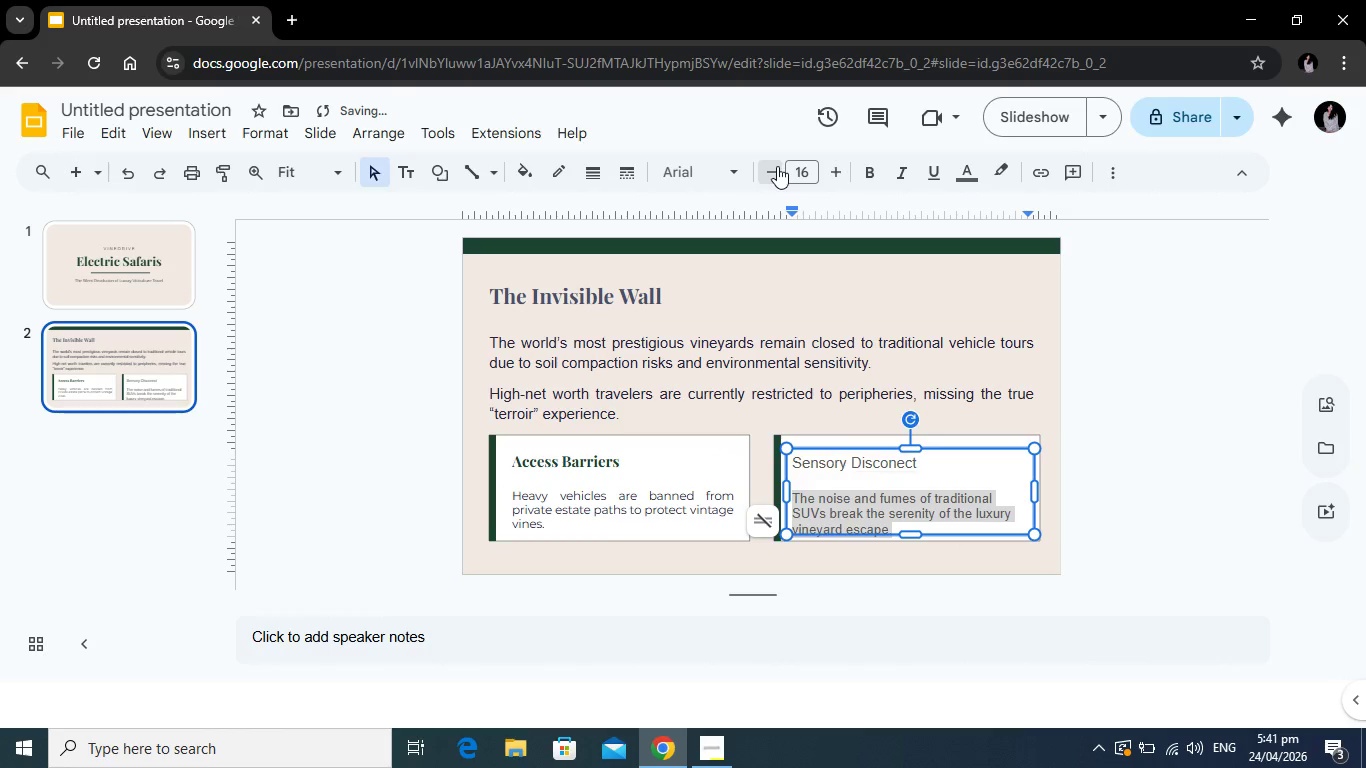 
triple_click([777, 166])
 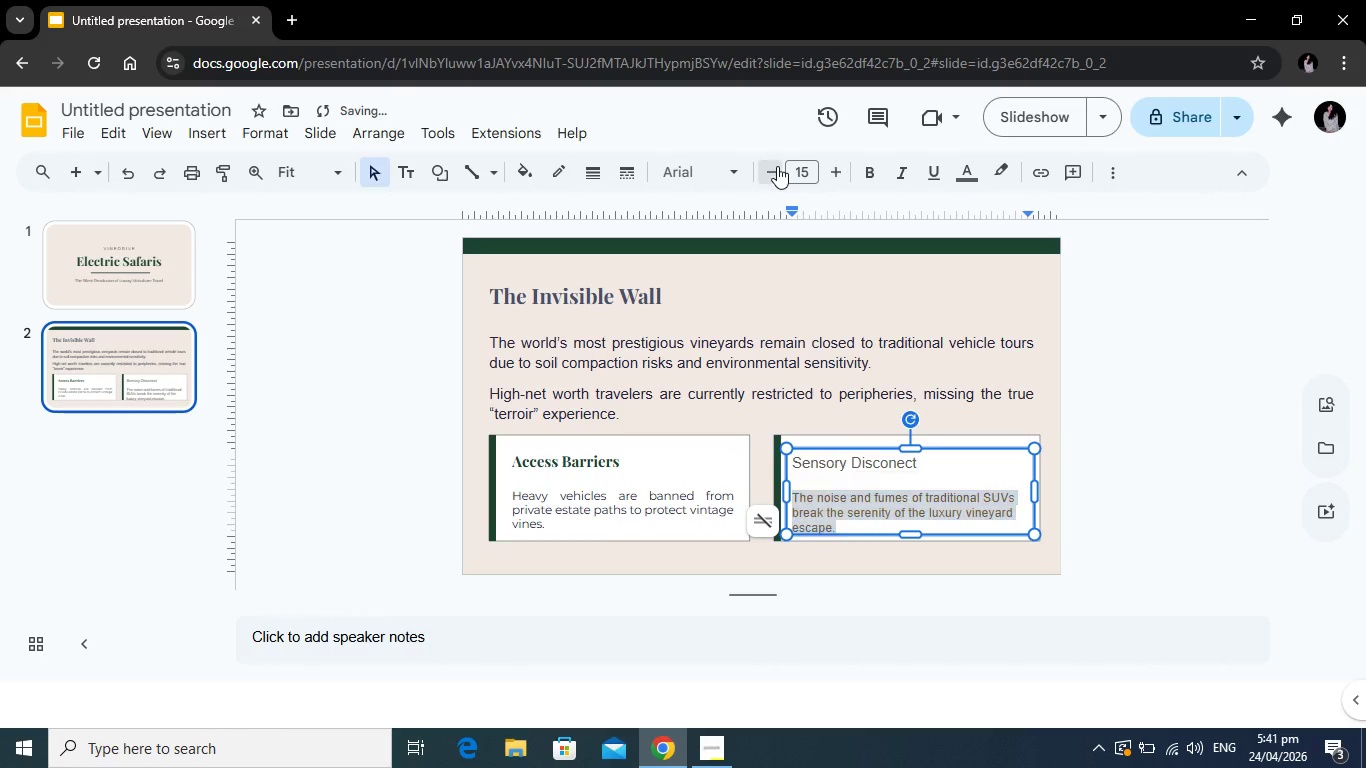 
left_click([777, 166])
 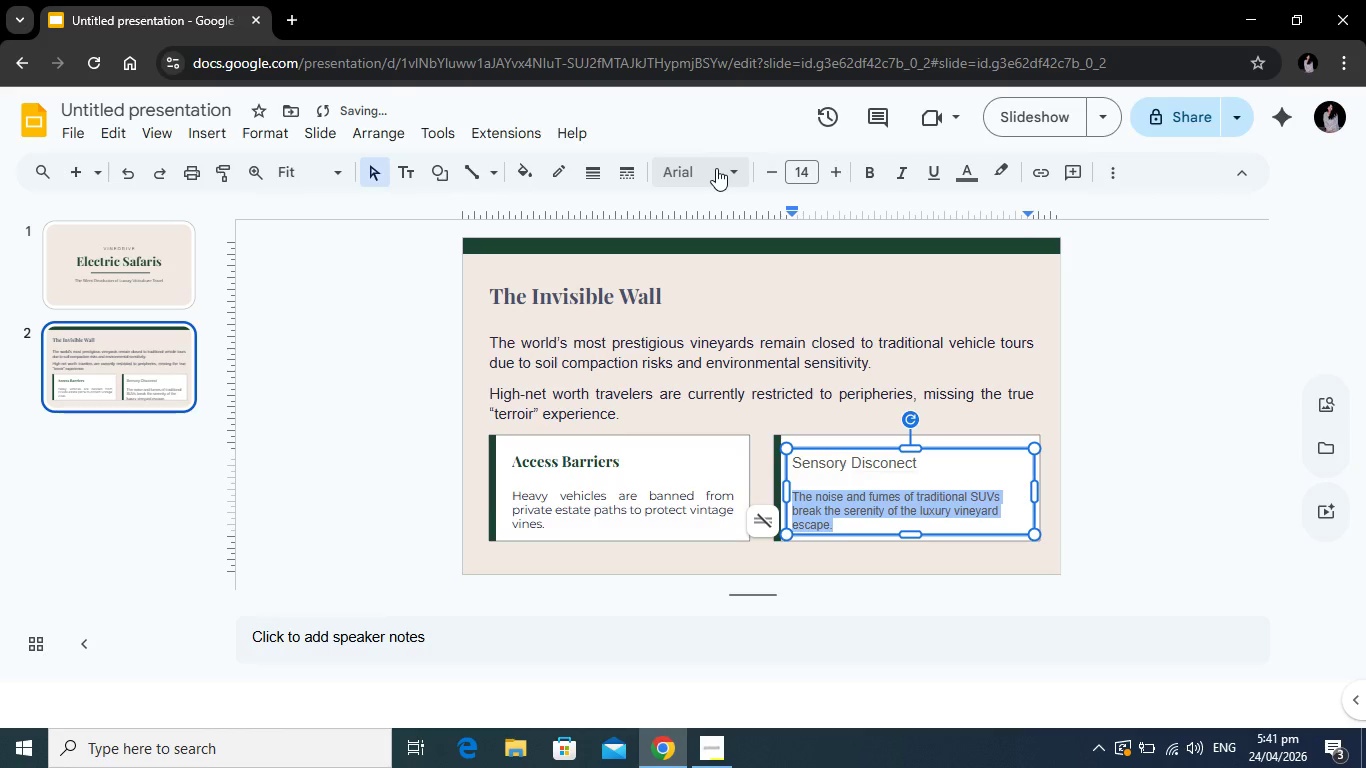 
left_click([716, 168])
 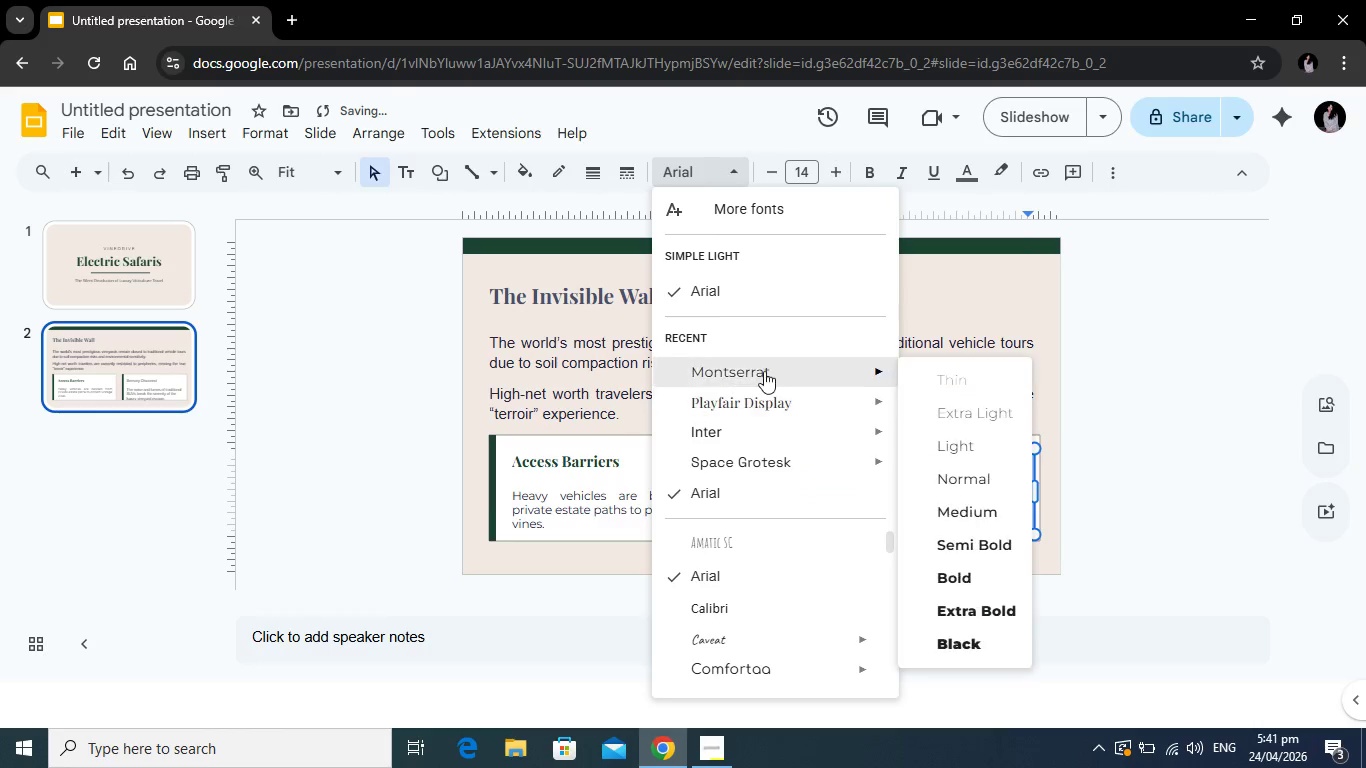 
left_click([764, 371])
 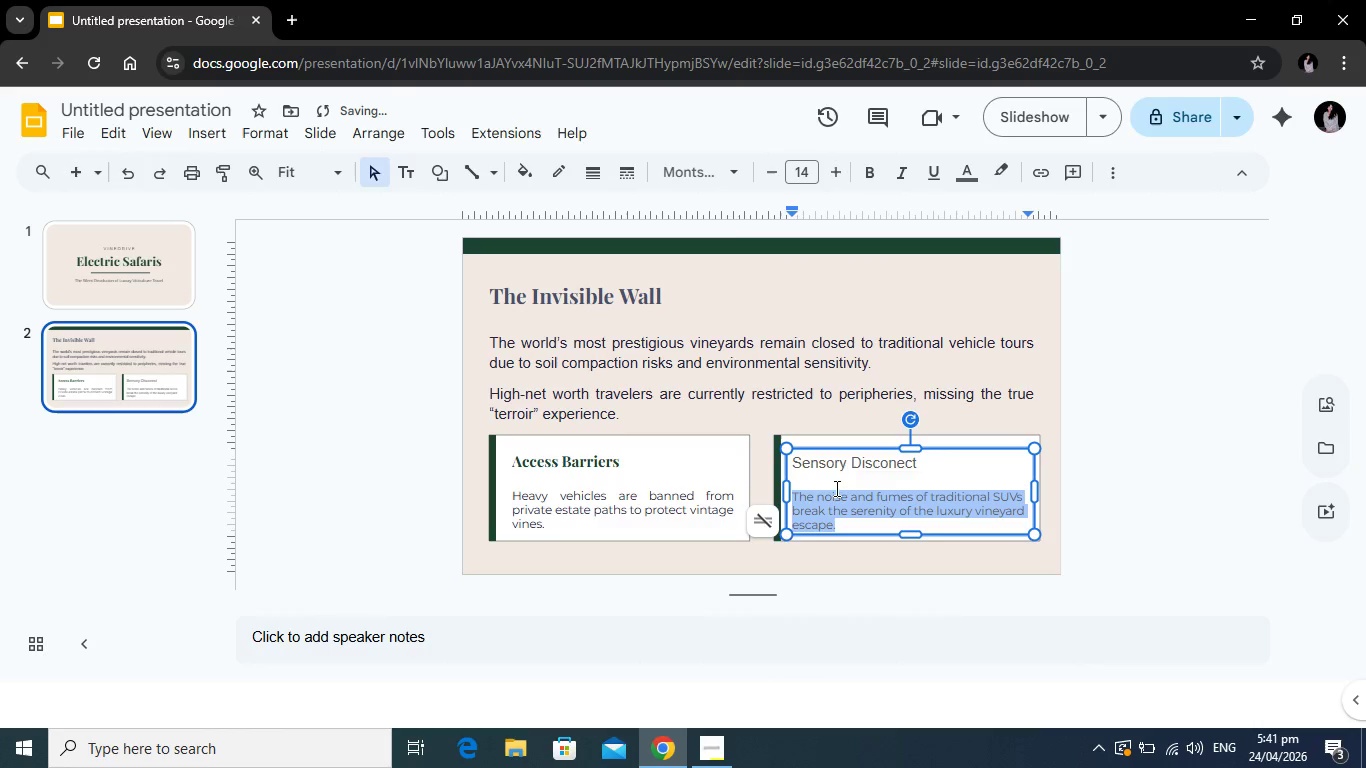 
left_click([847, 467])
 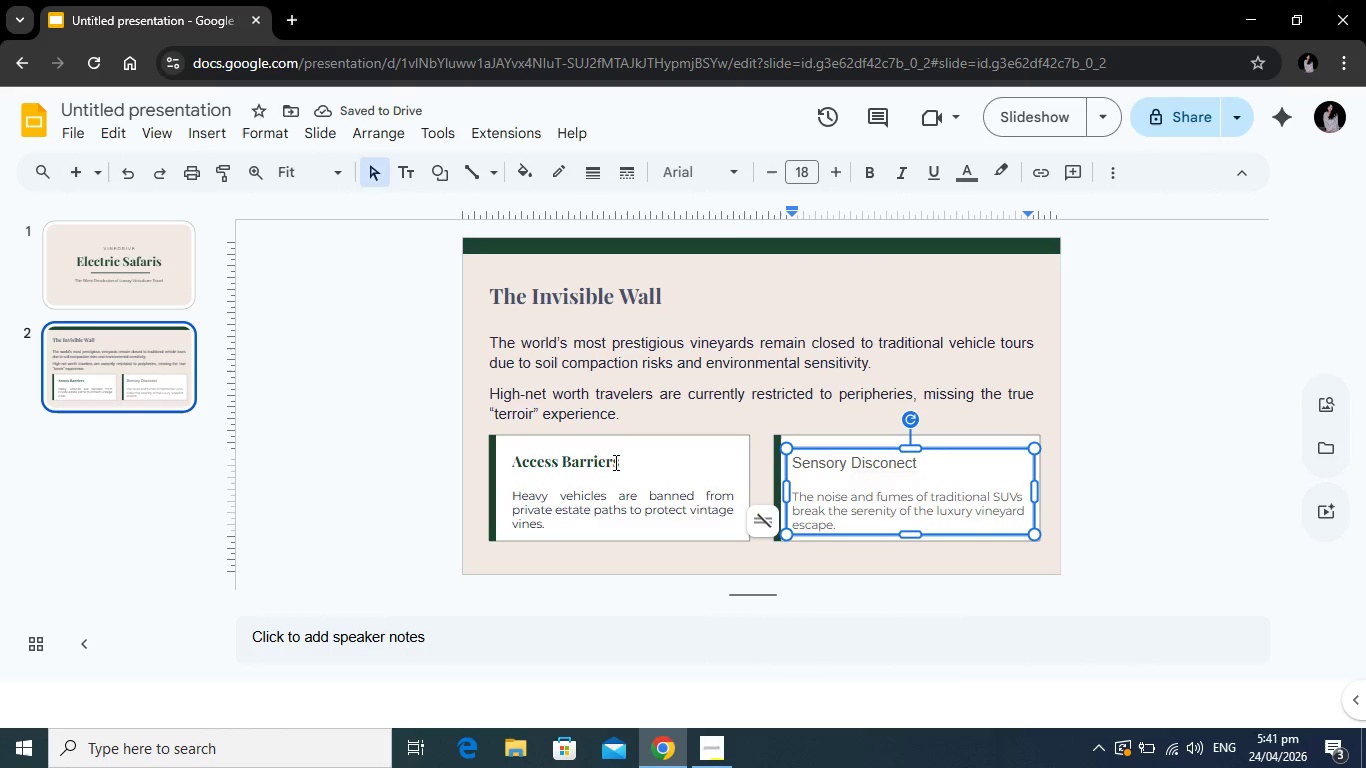 
left_click([602, 462])
 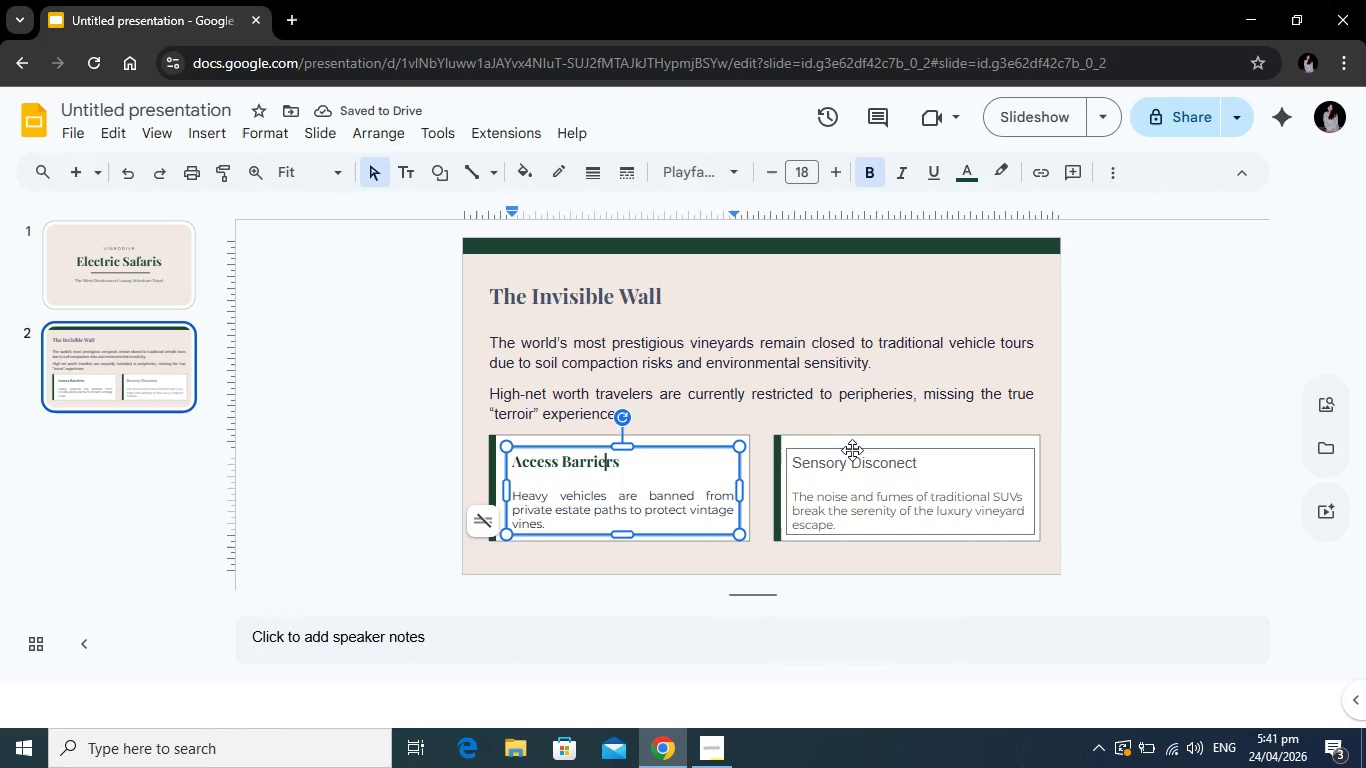 
left_click([852, 460])
 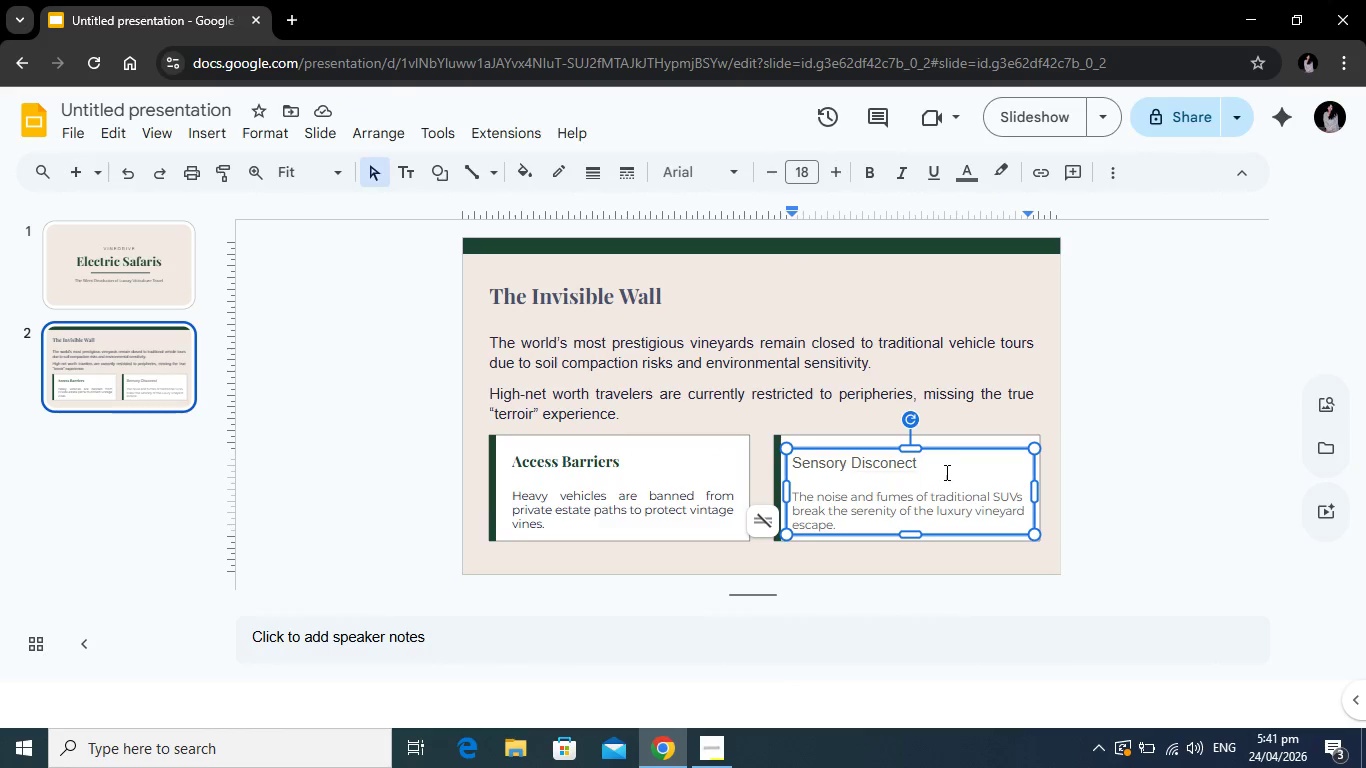 
left_click_drag(start_coordinate=[945, 472], to_coordinate=[795, 466])
 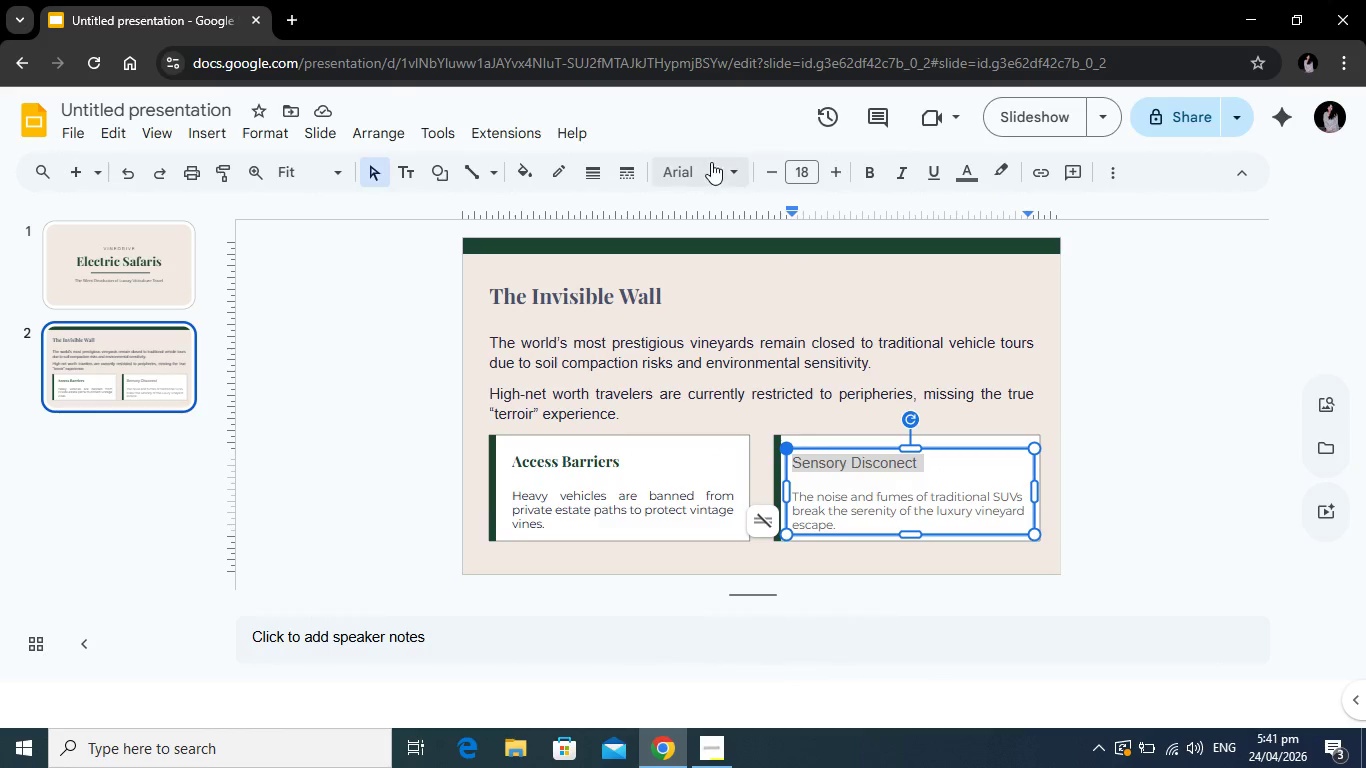 
double_click([711, 163])
 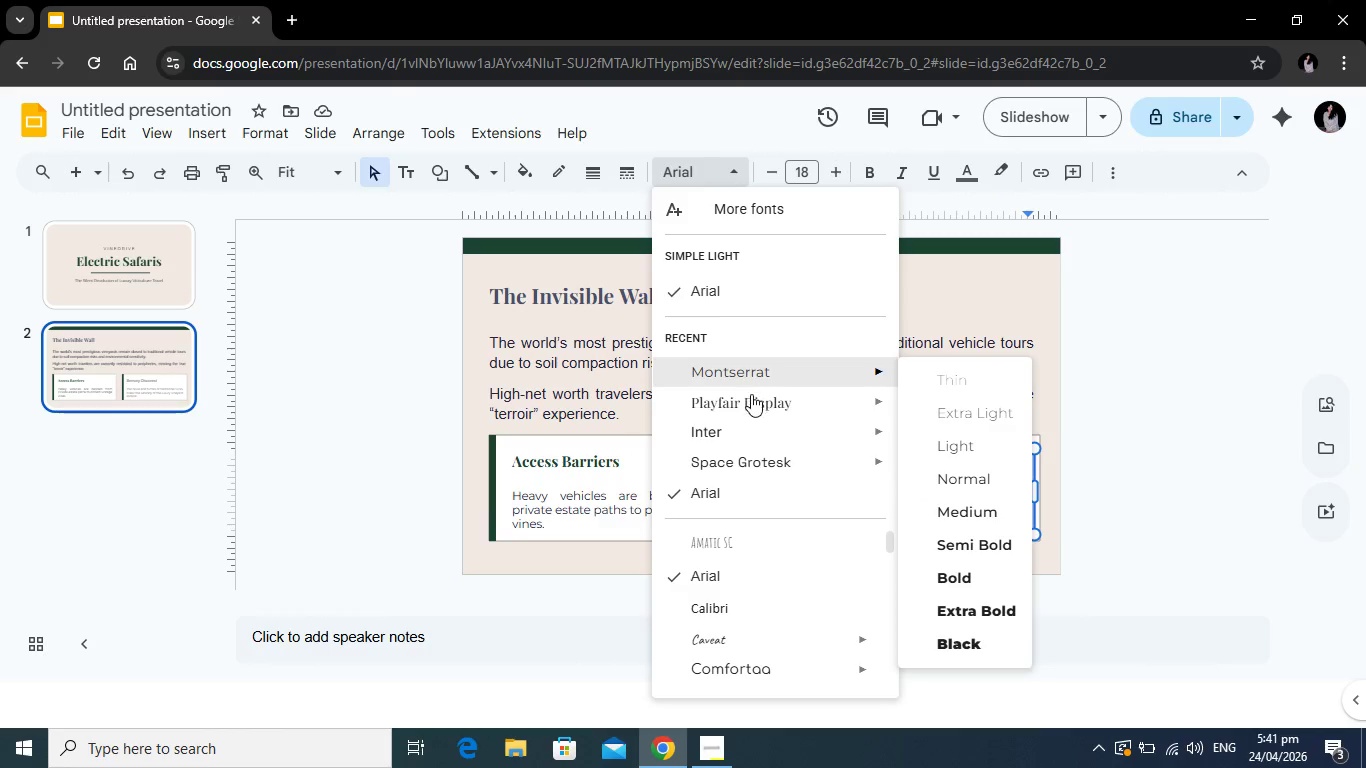 
left_click([751, 395])
 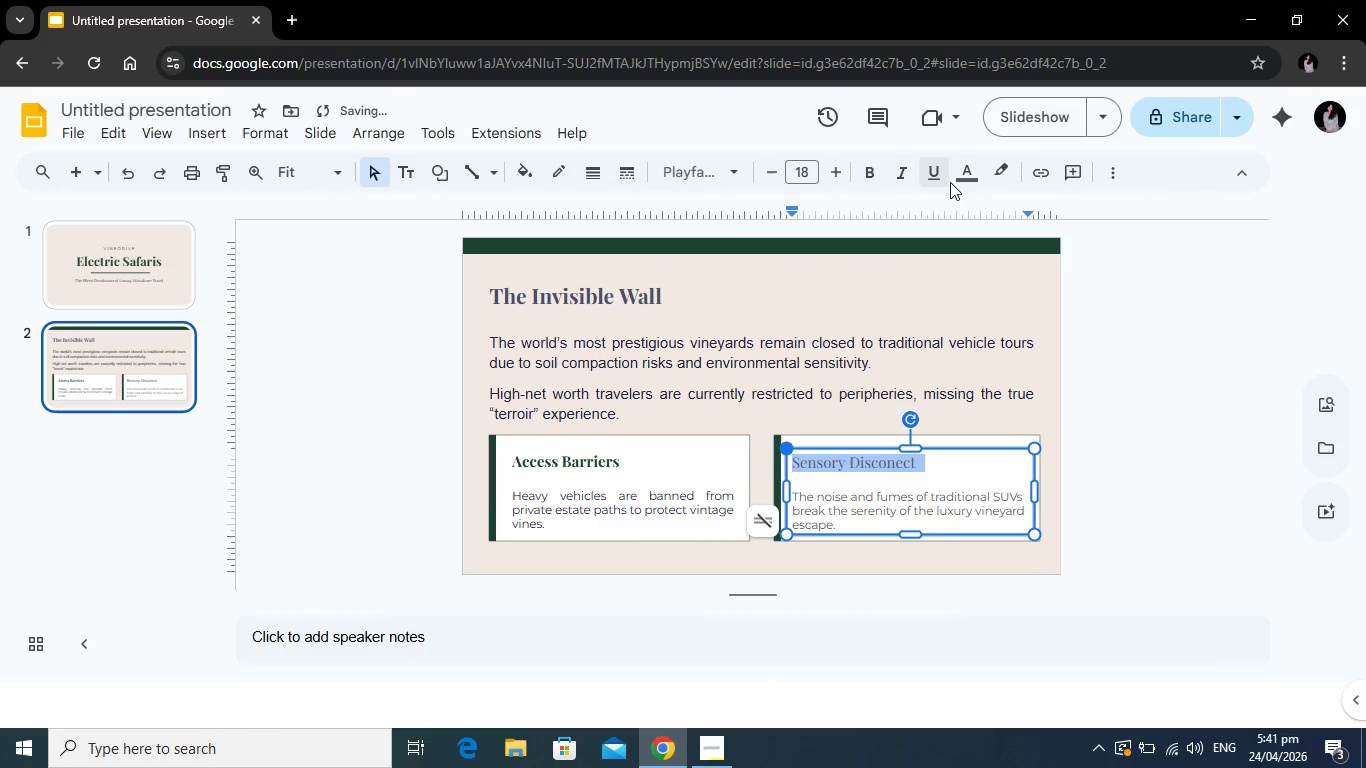 
left_click([964, 172])
 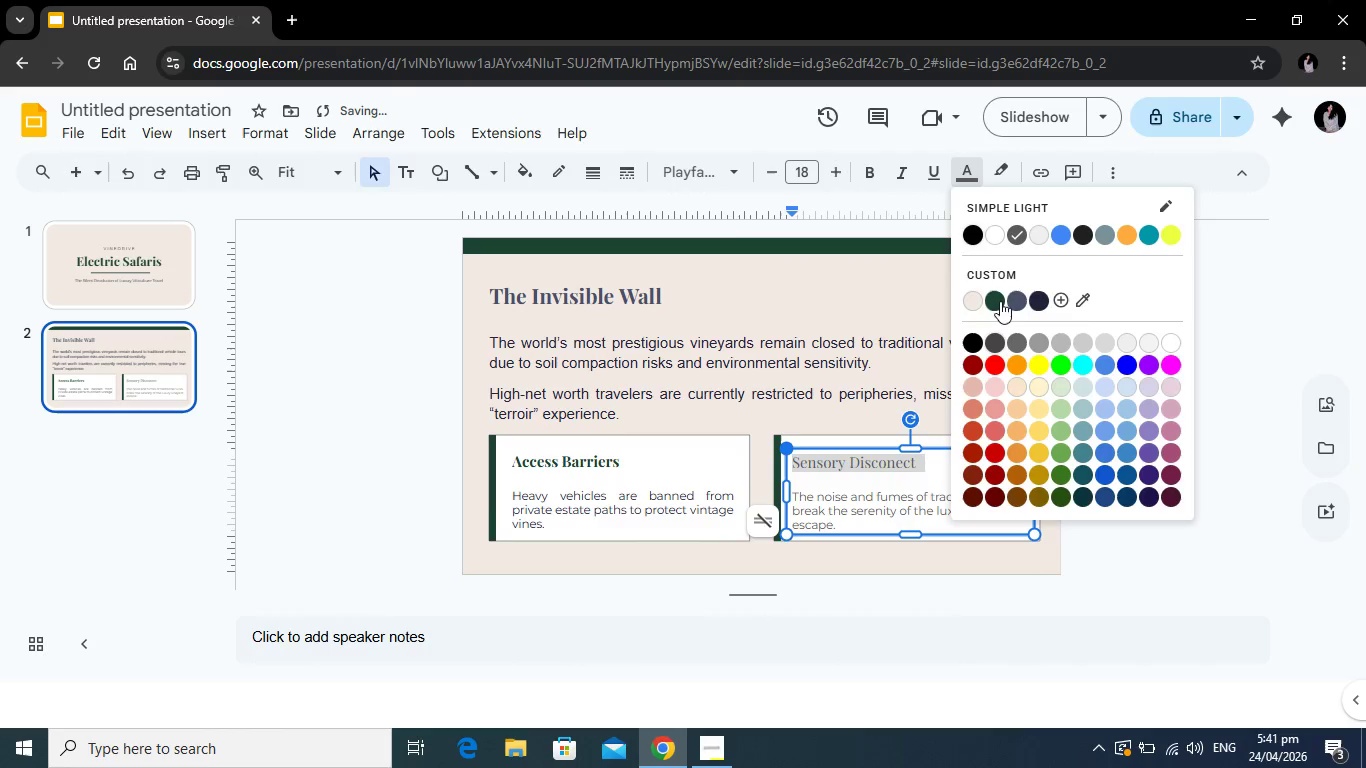 
left_click([1000, 298])
 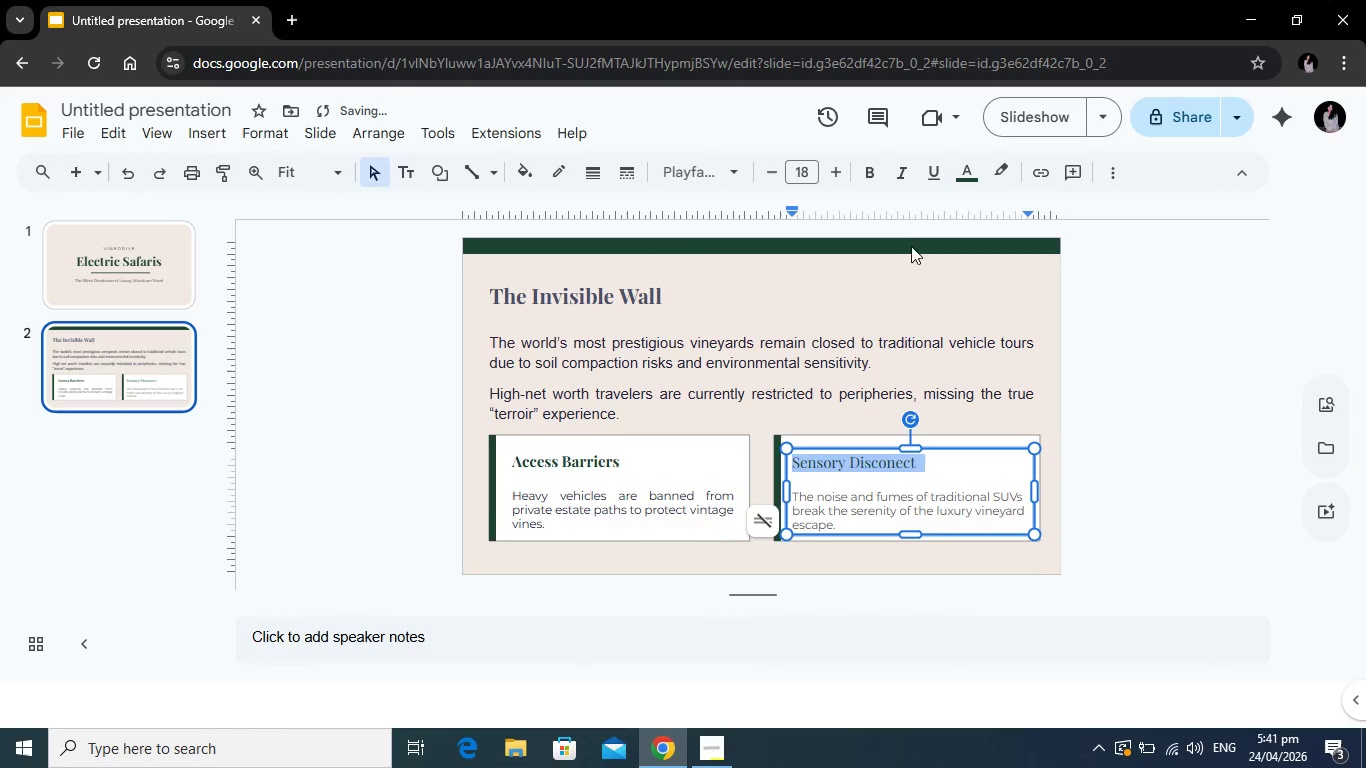 
left_click([864, 170])
 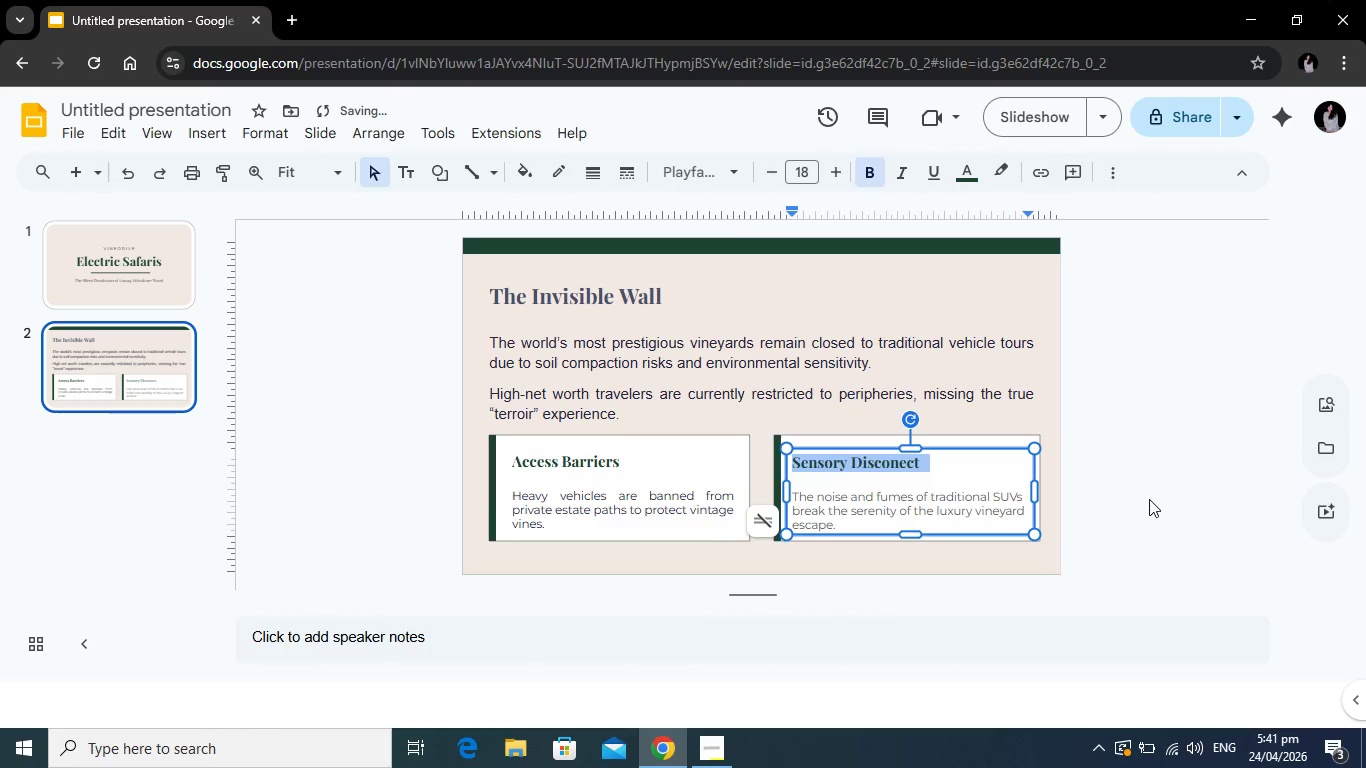 
left_click([1149, 499])
 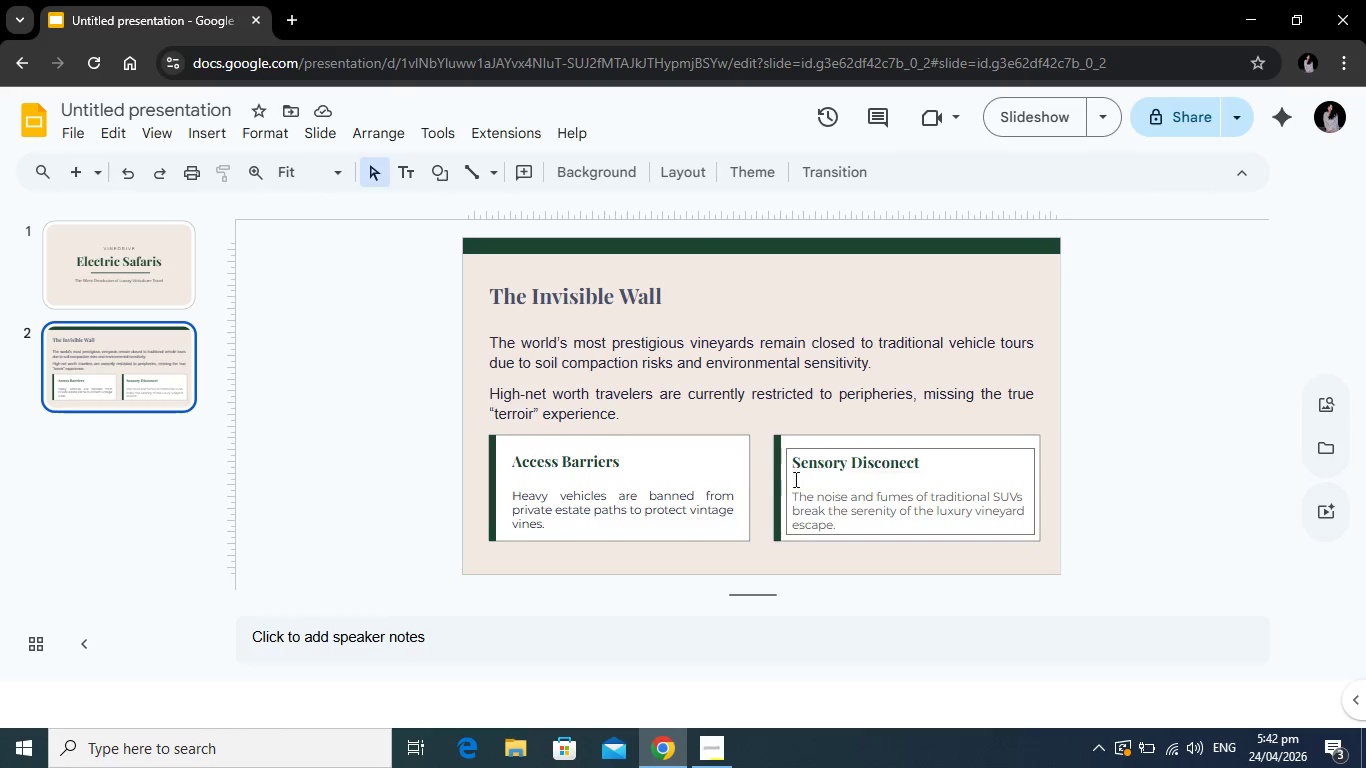 
wait(7.66)
 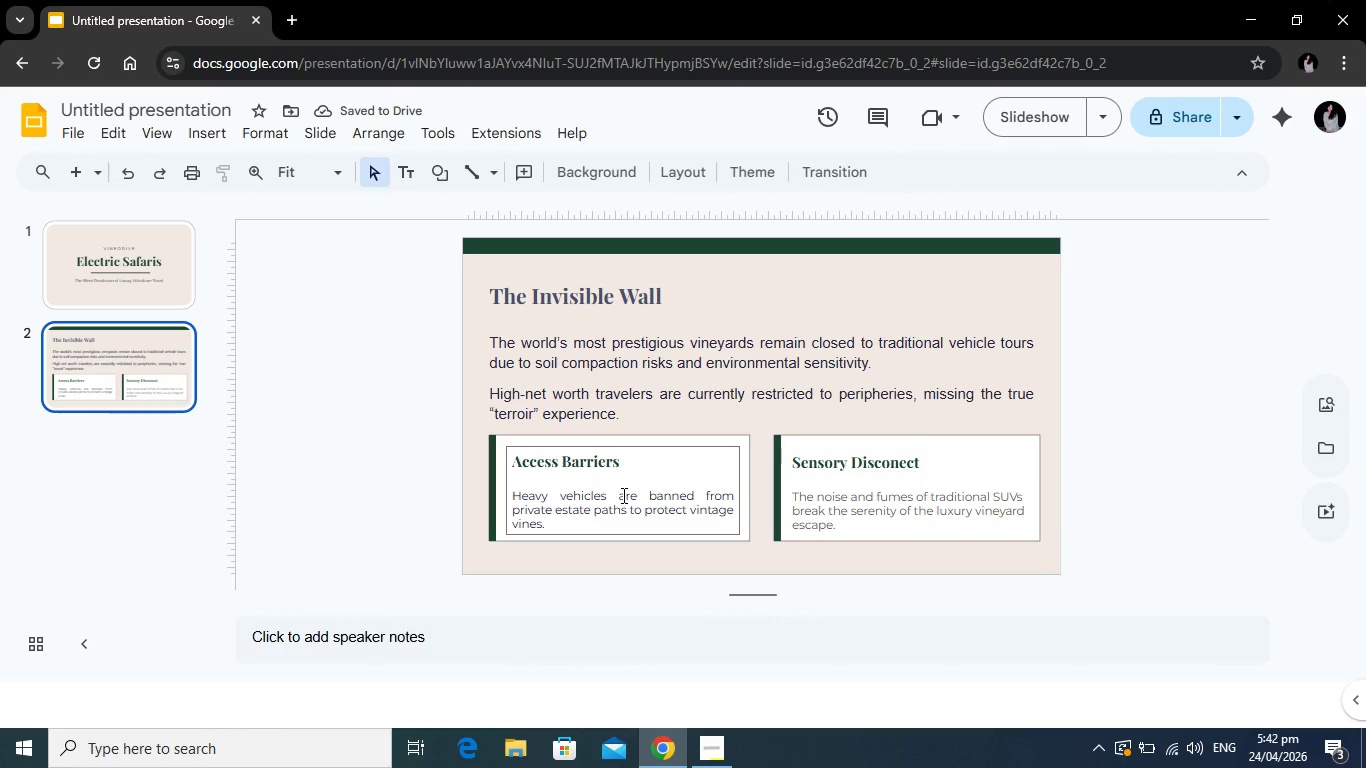 
left_click([845, 516])
 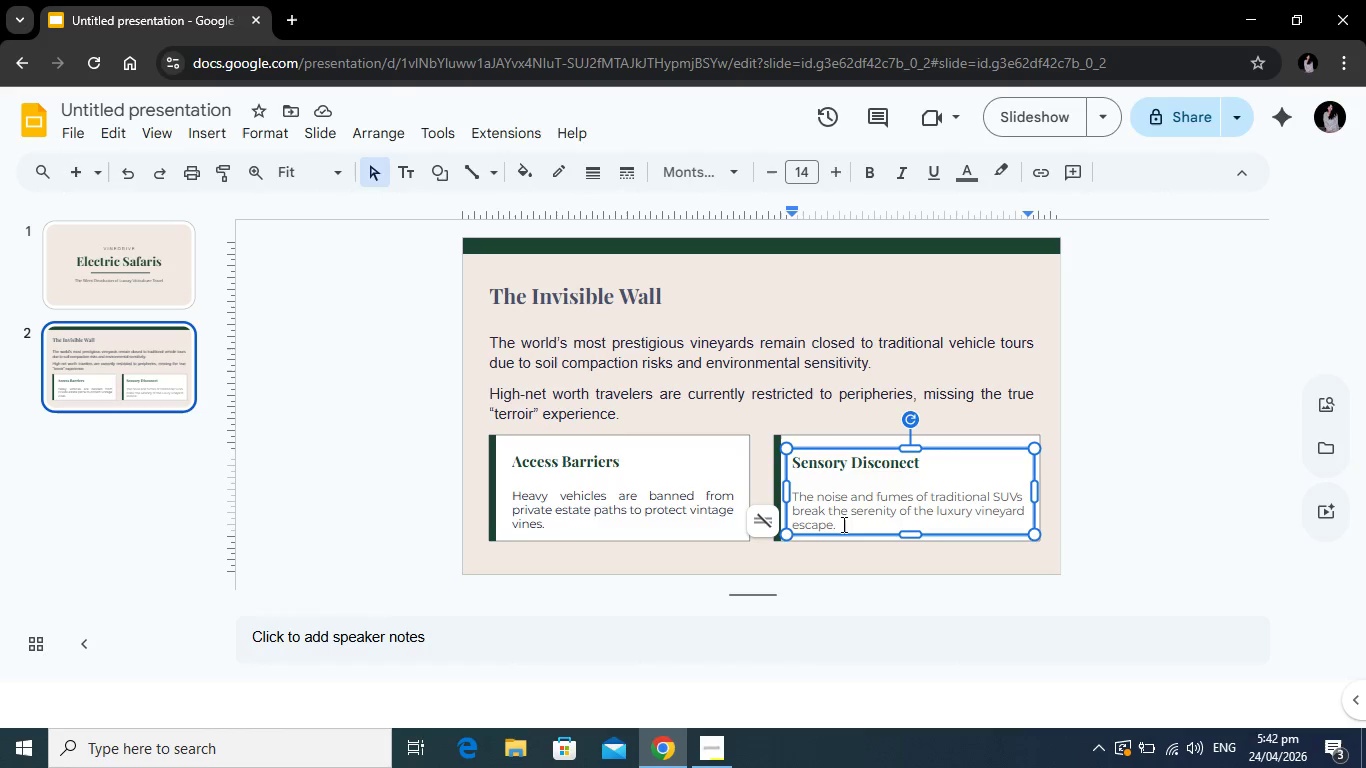 
left_click_drag(start_coordinate=[842, 524], to_coordinate=[790, 493])
 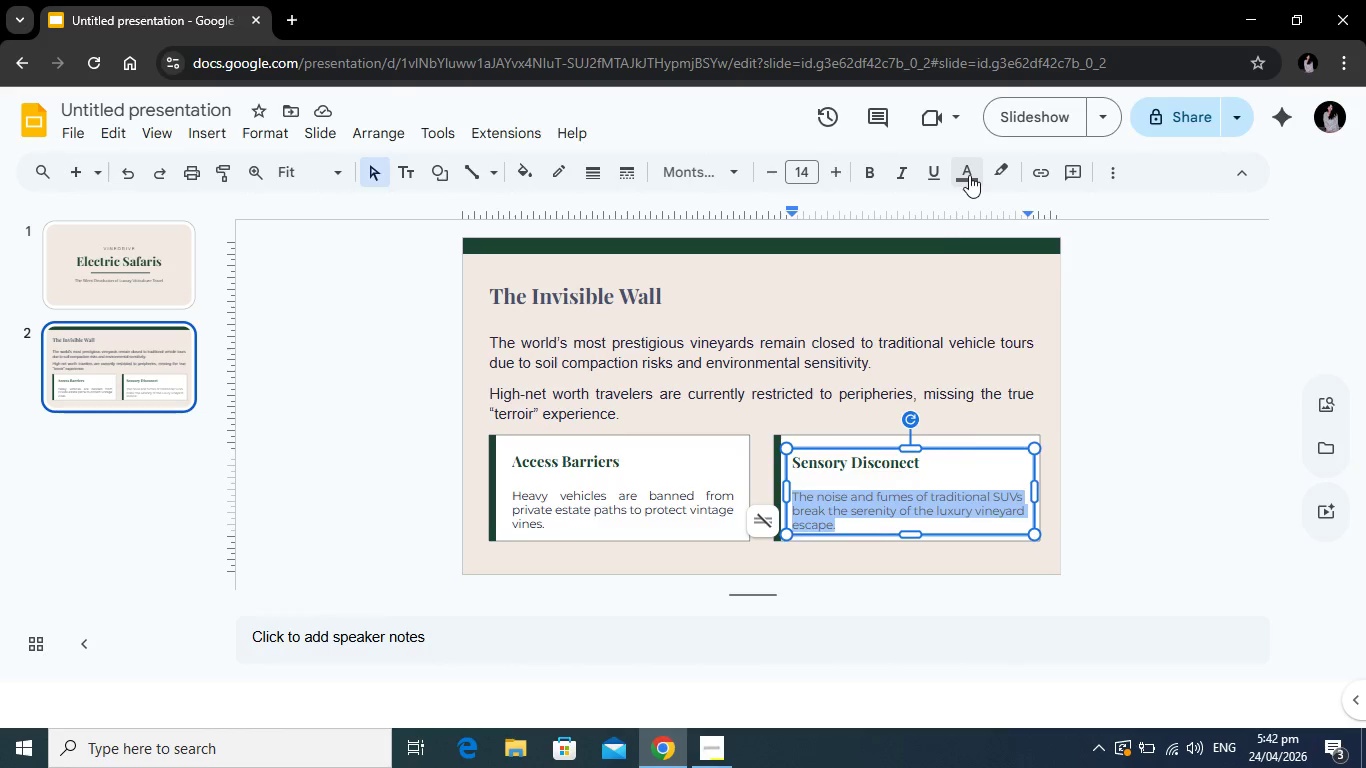 
left_click([969, 175])
 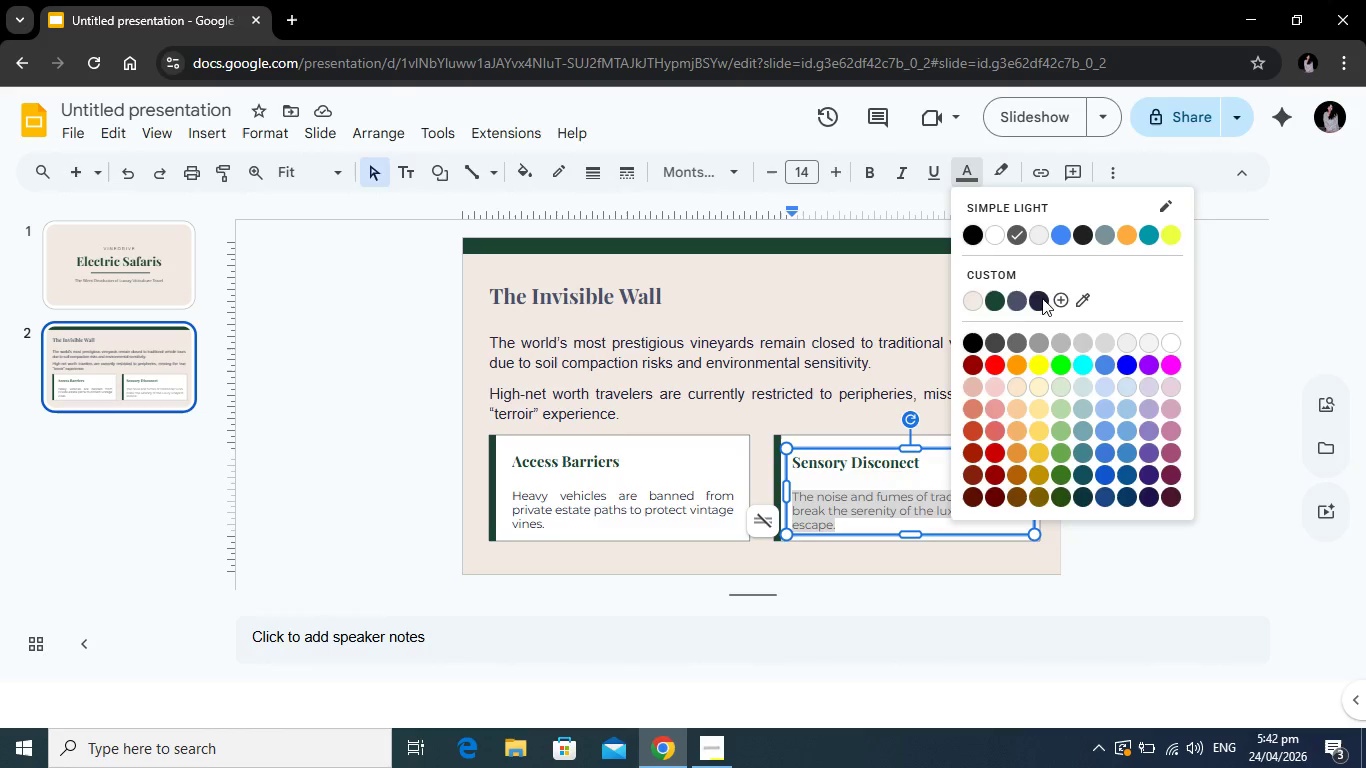 
left_click([1042, 298])
 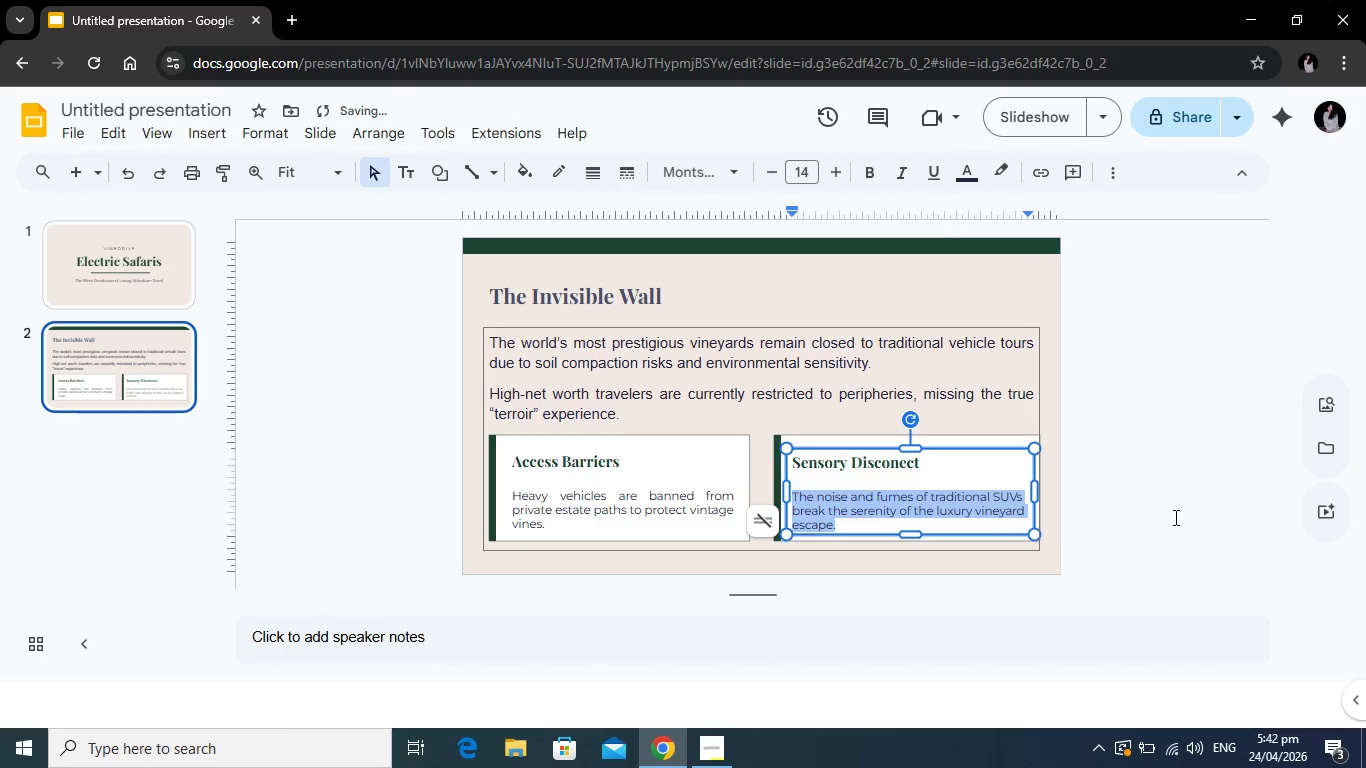 
left_click([1175, 517])
 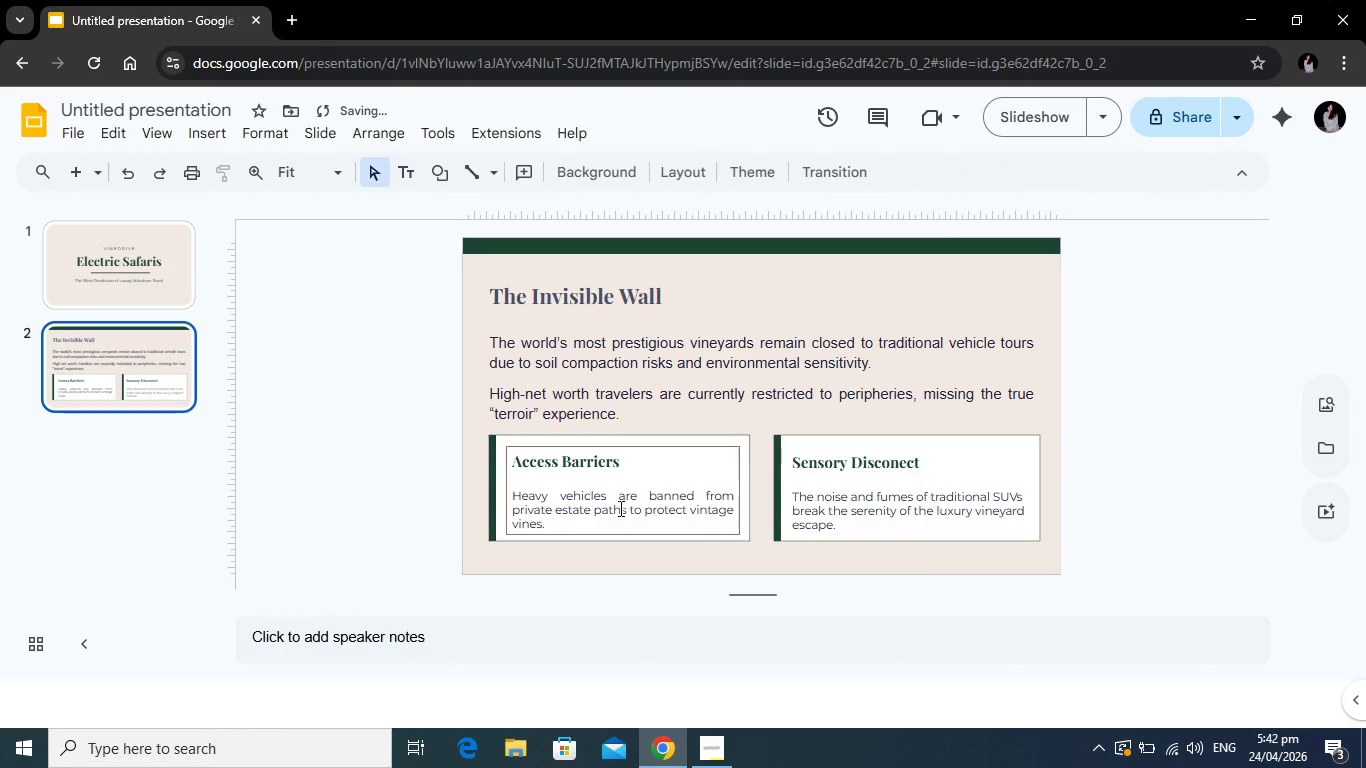 
left_click([619, 508])
 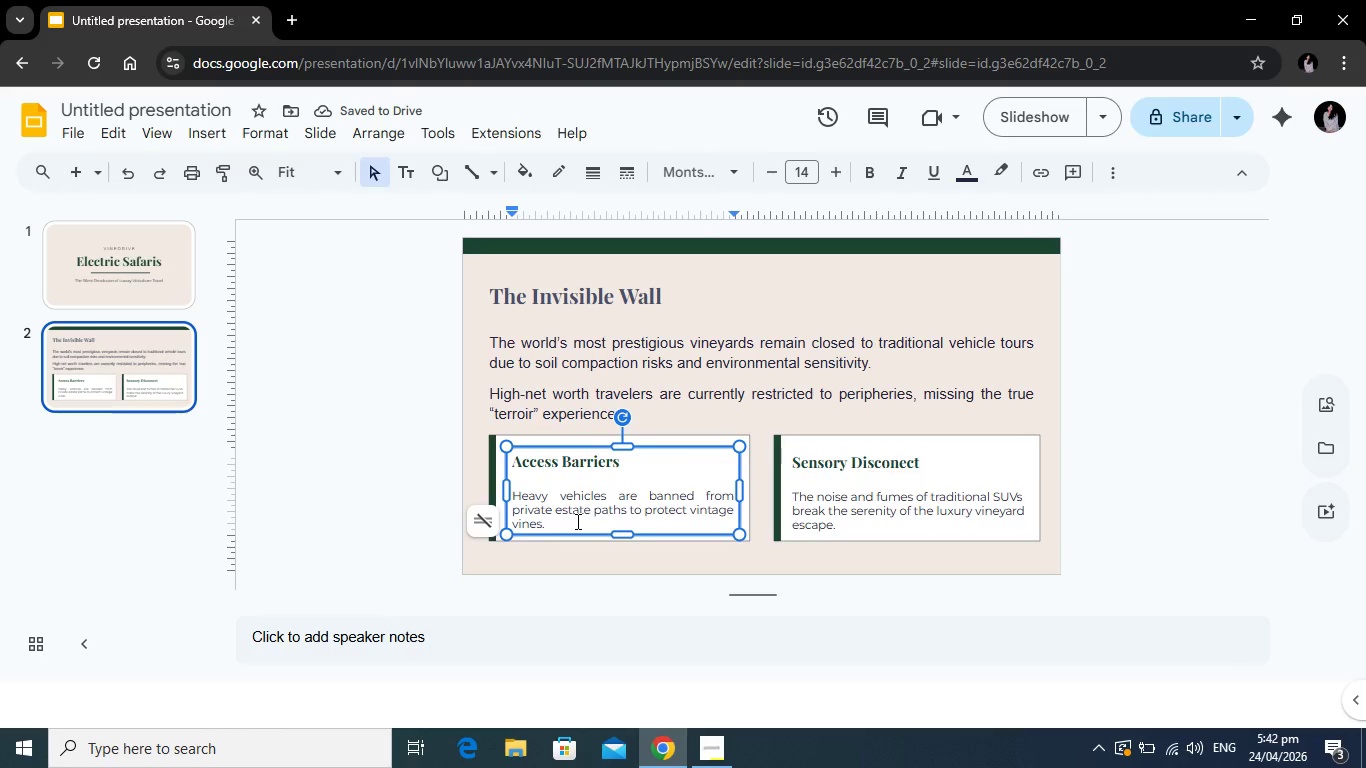 
left_click_drag(start_coordinate=[577, 521], to_coordinate=[511, 496])
 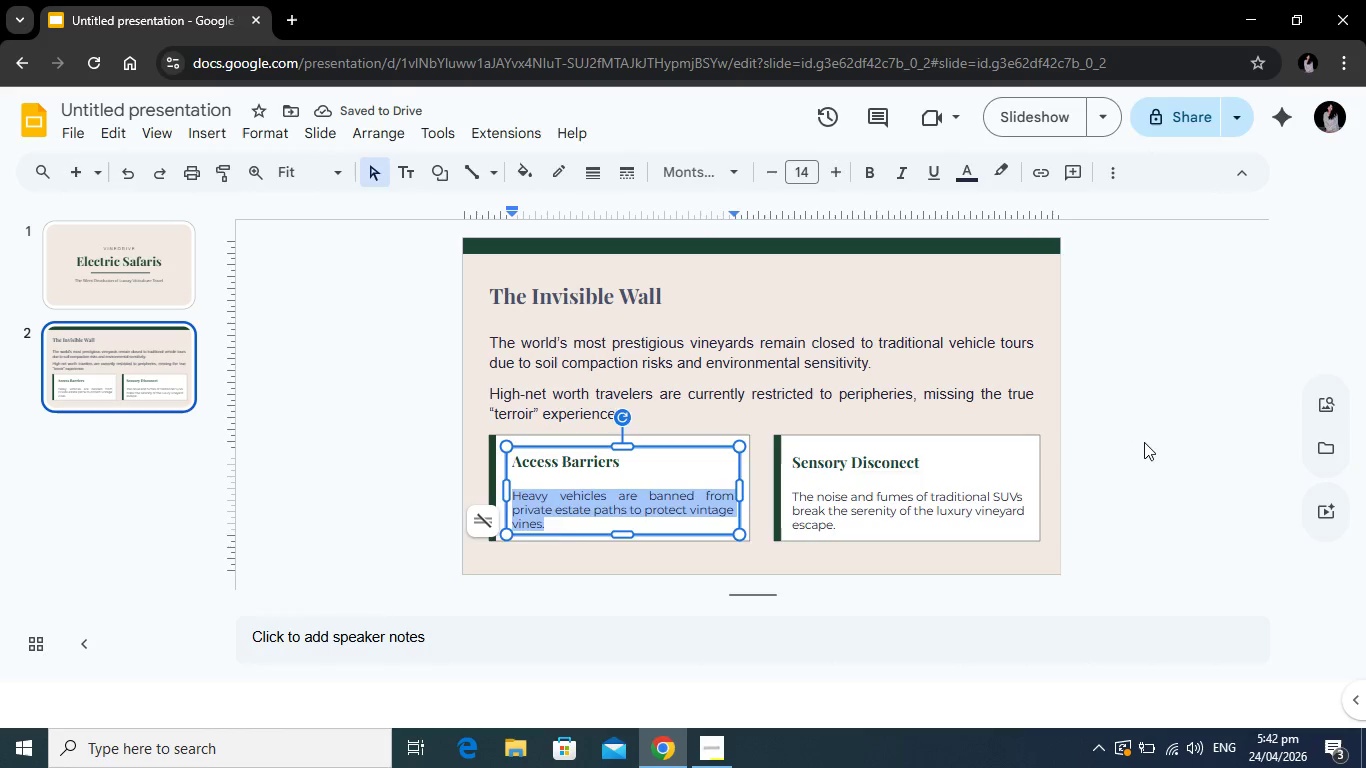 
left_click([1149, 442])
 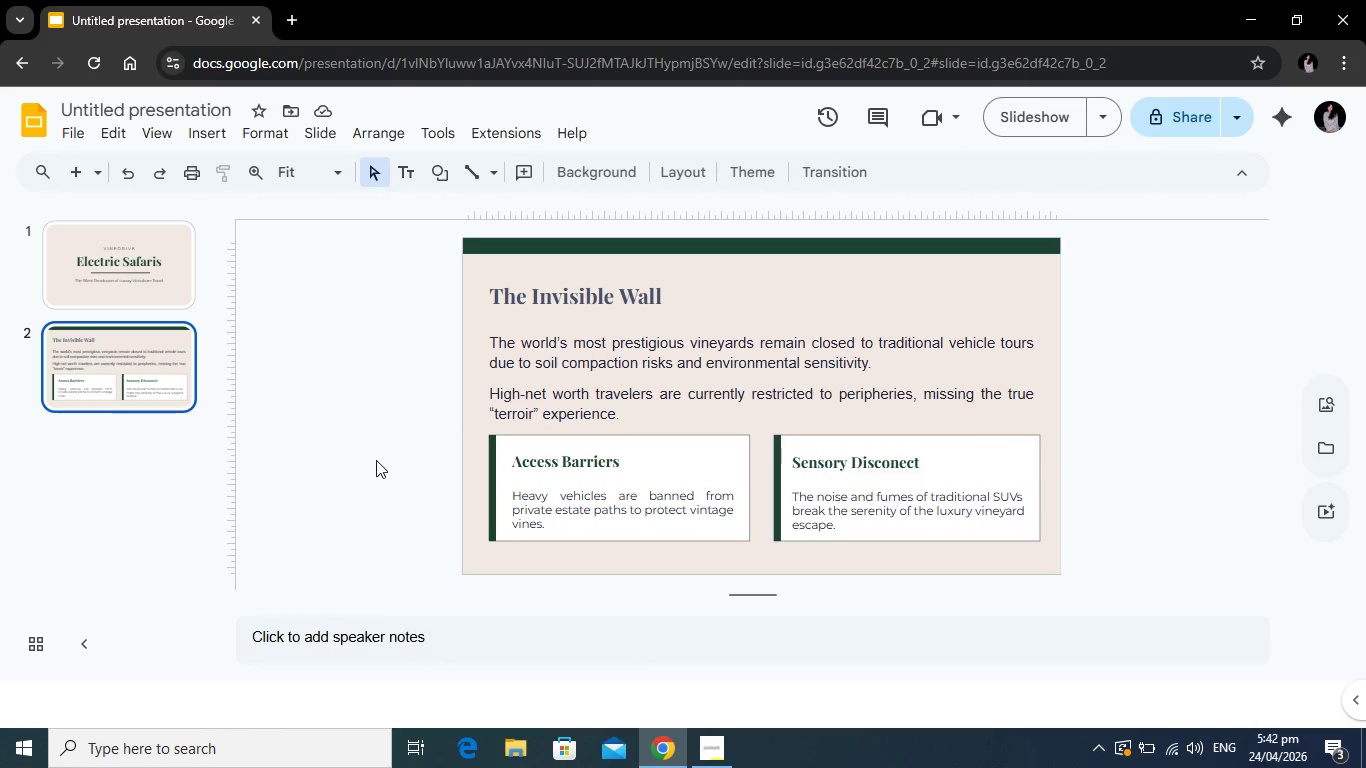 
wait(8.94)
 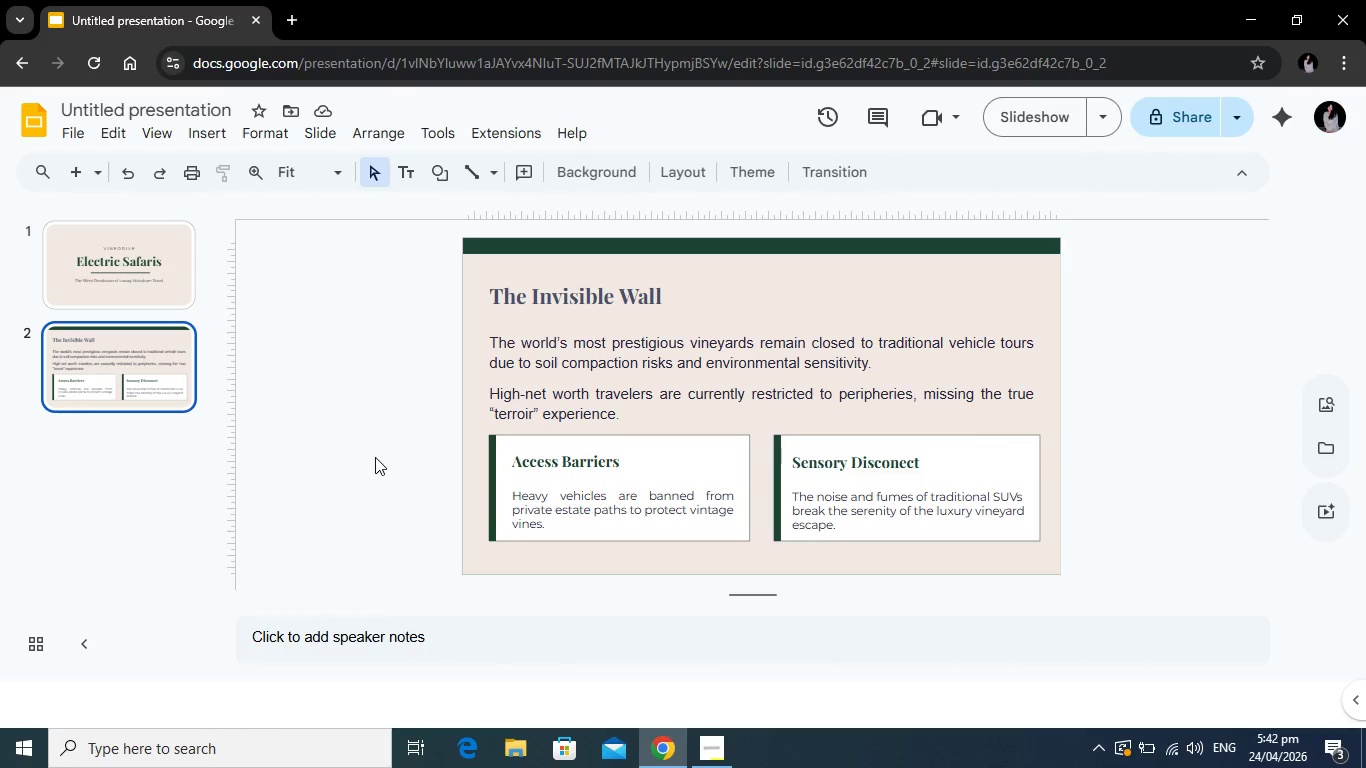 
key(Alt+Tab)